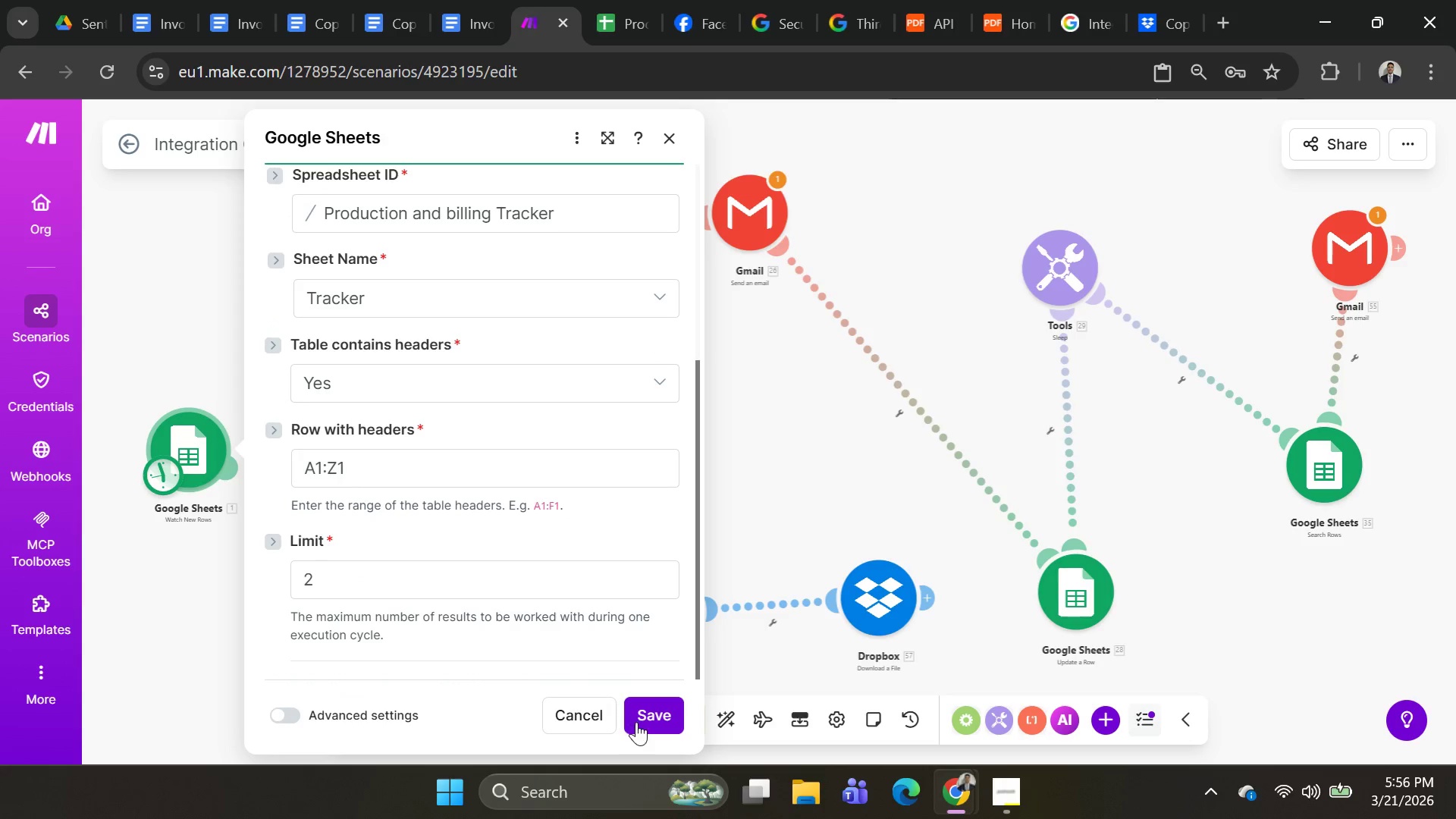 
left_click([643, 720])
 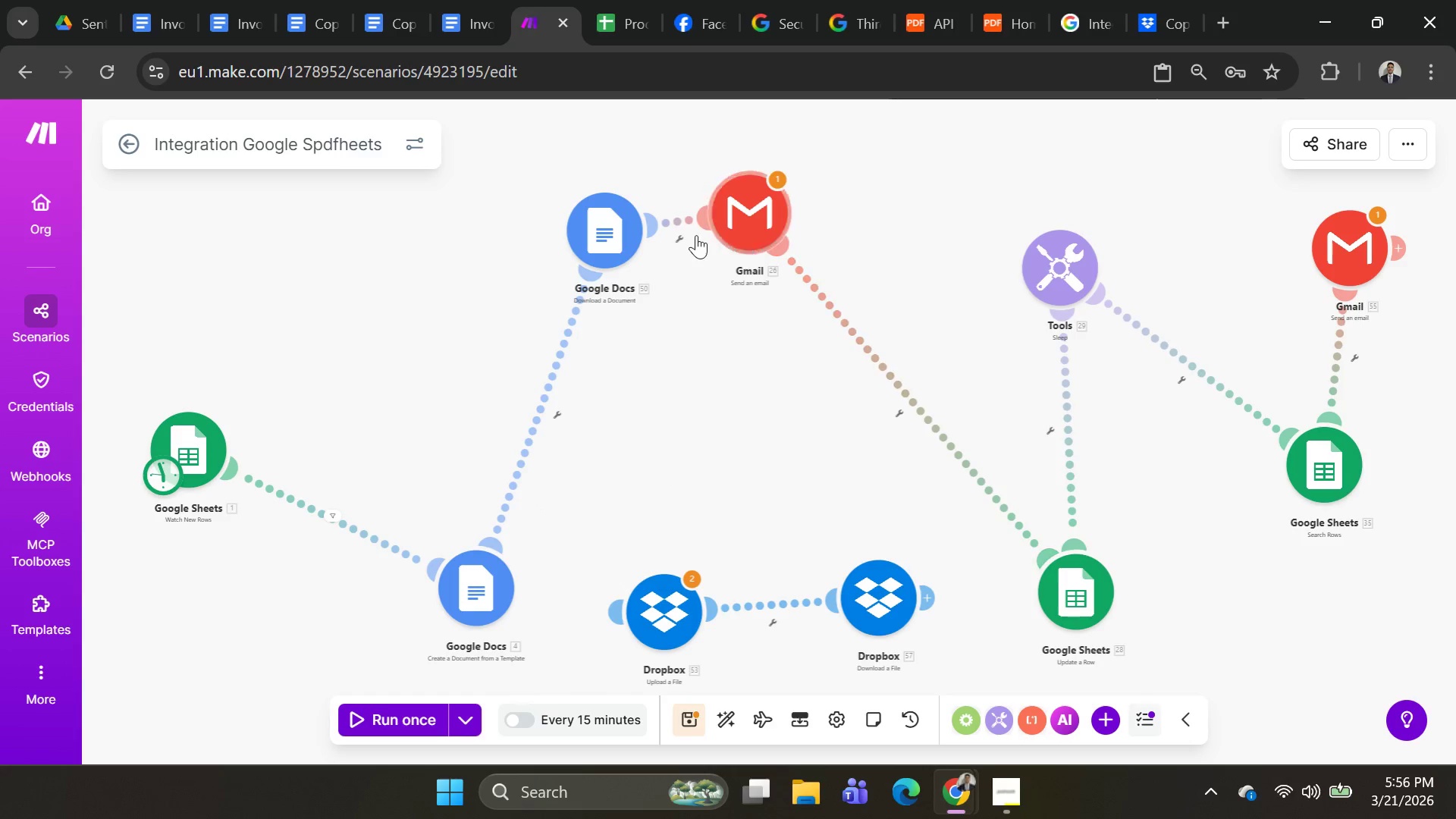 
left_click_drag(start_coordinate=[749, 217], to_coordinate=[780, 468])
 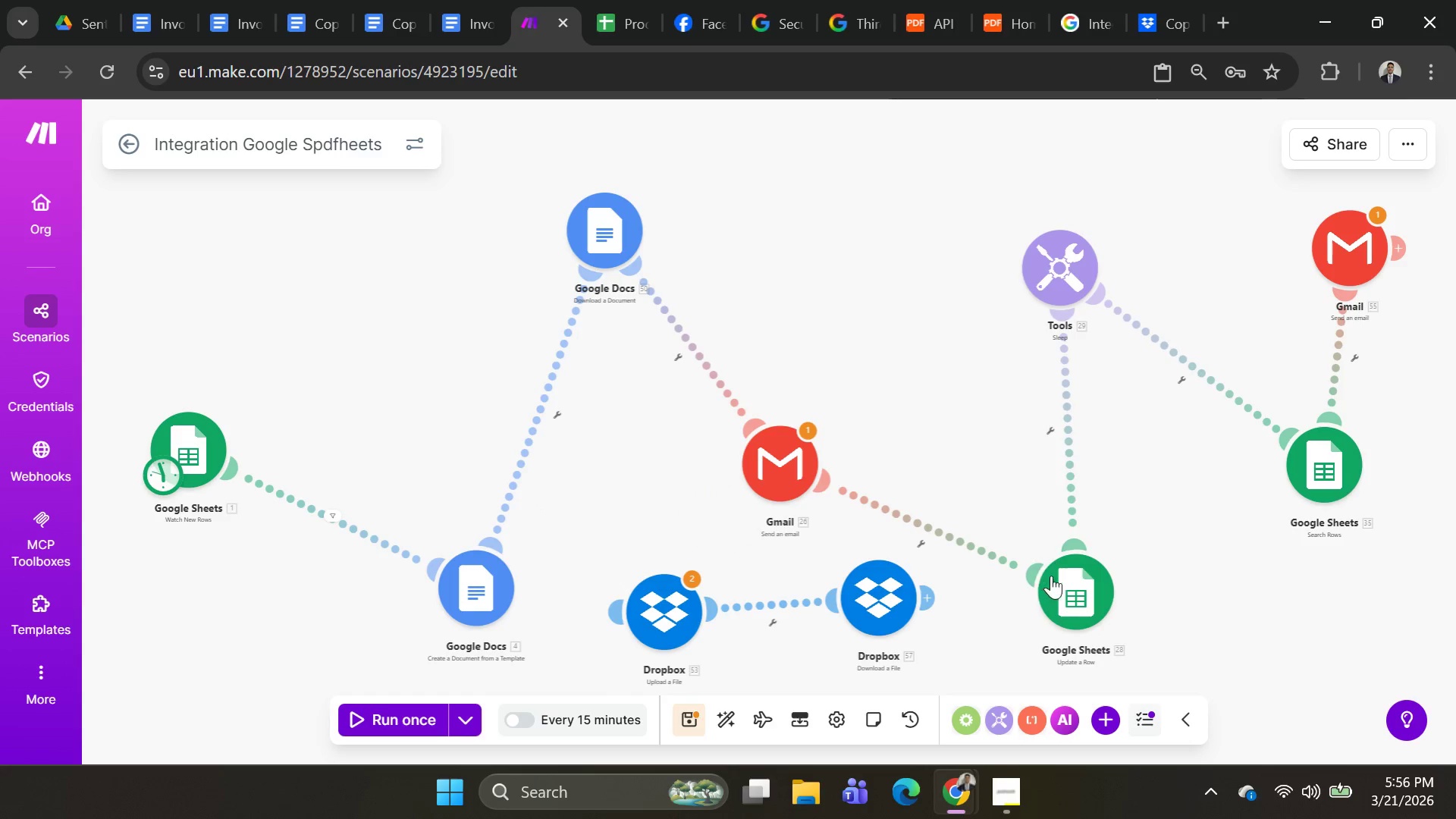 
left_click_drag(start_coordinate=[1056, 582], to_coordinate=[839, 188])
 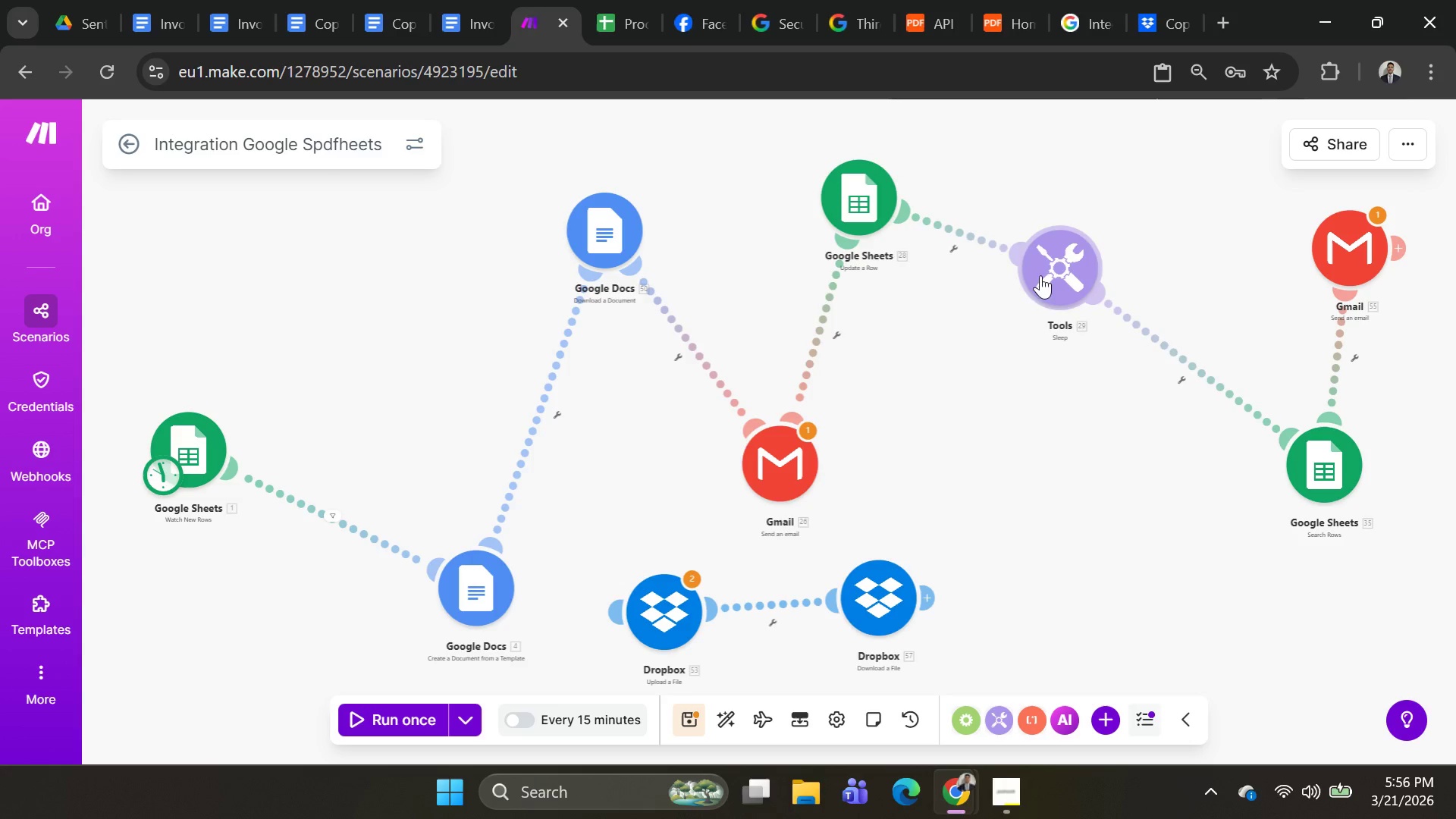 
left_click_drag(start_coordinate=[1044, 271], to_coordinate=[994, 440])
 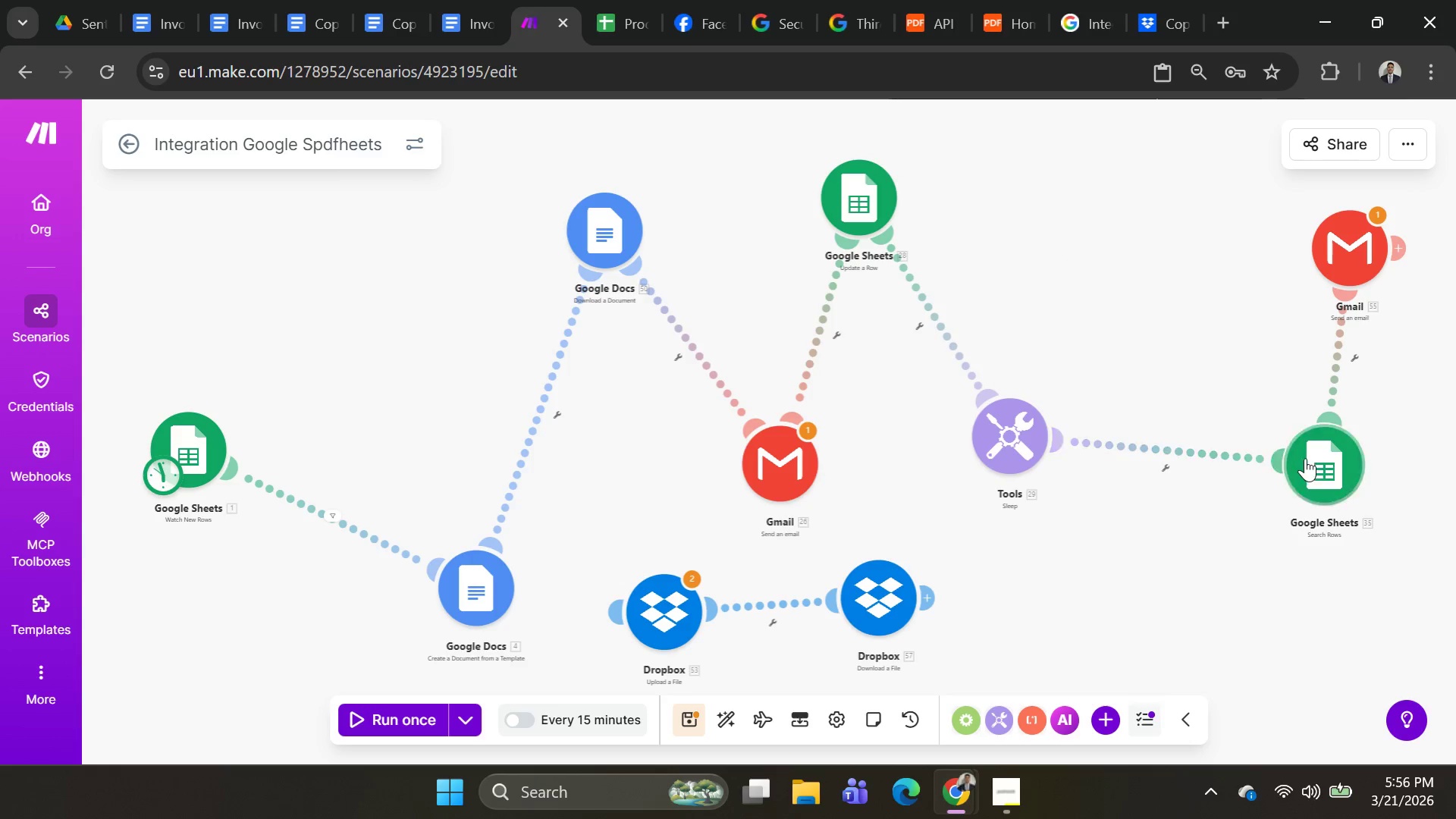 
left_click_drag(start_coordinate=[1315, 458], to_coordinate=[1098, 209])
 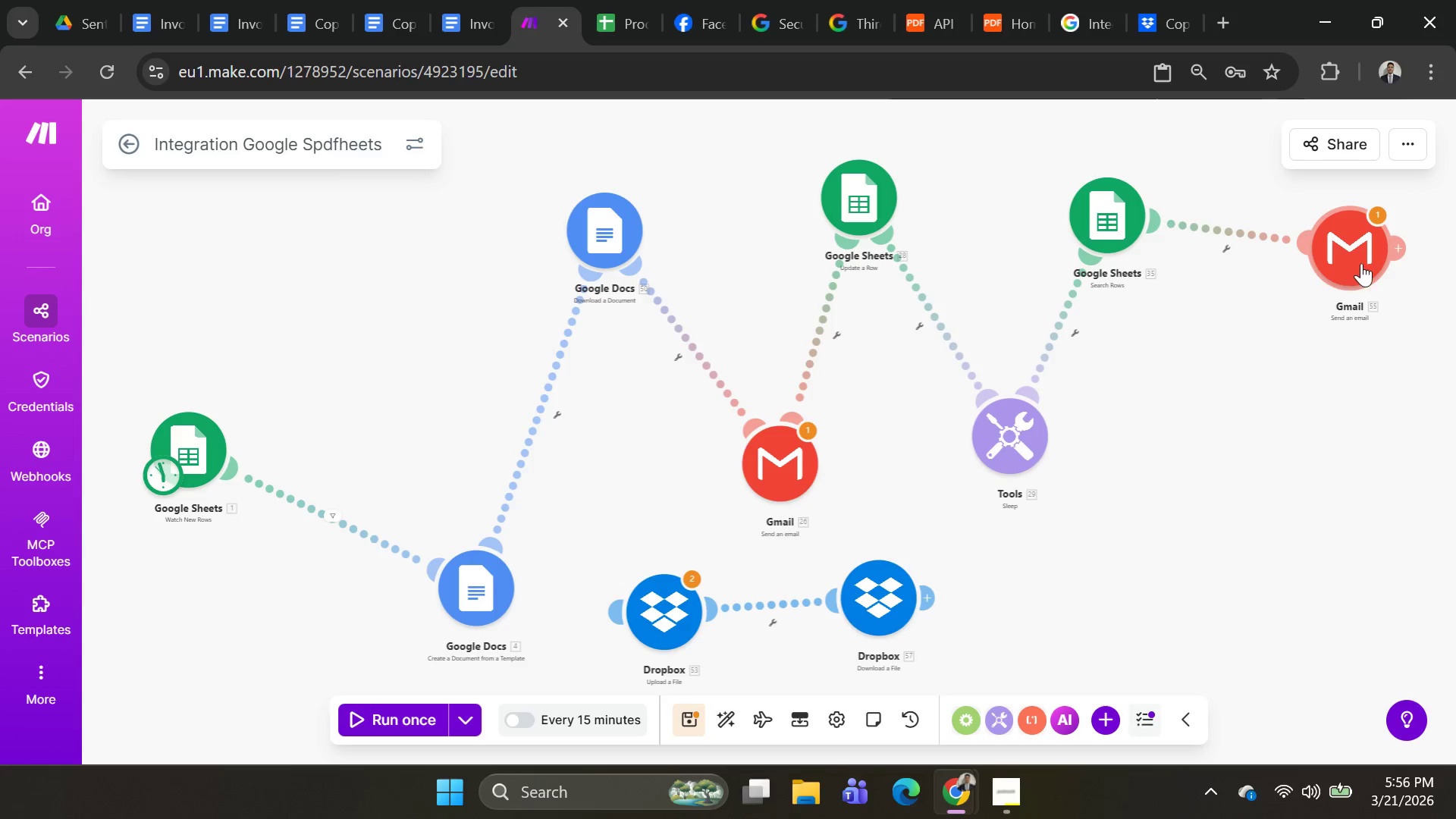 
left_click_drag(start_coordinate=[1361, 263], to_coordinate=[1228, 472])
 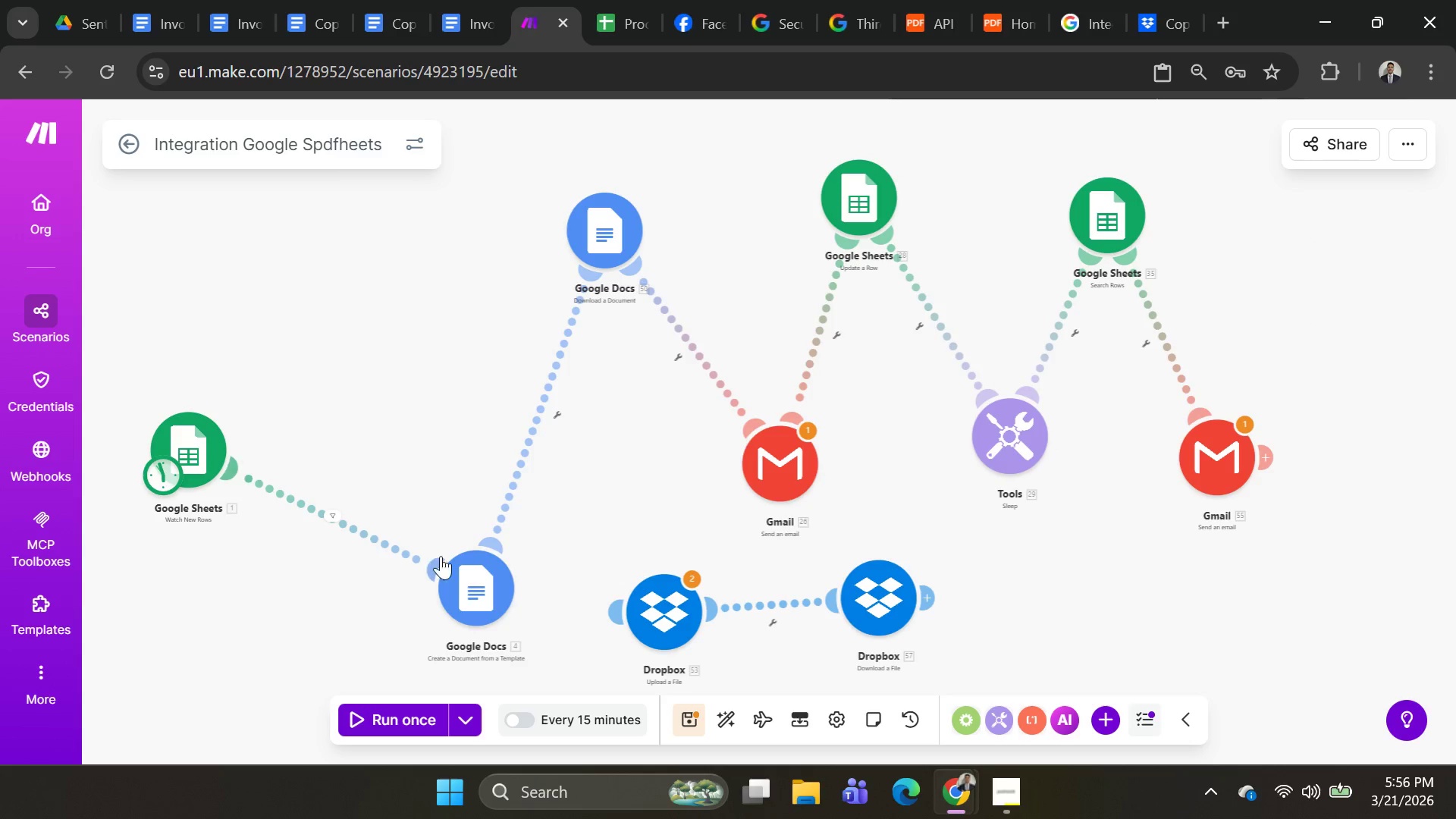 
left_click_drag(start_coordinate=[453, 570], to_coordinate=[513, 455])
 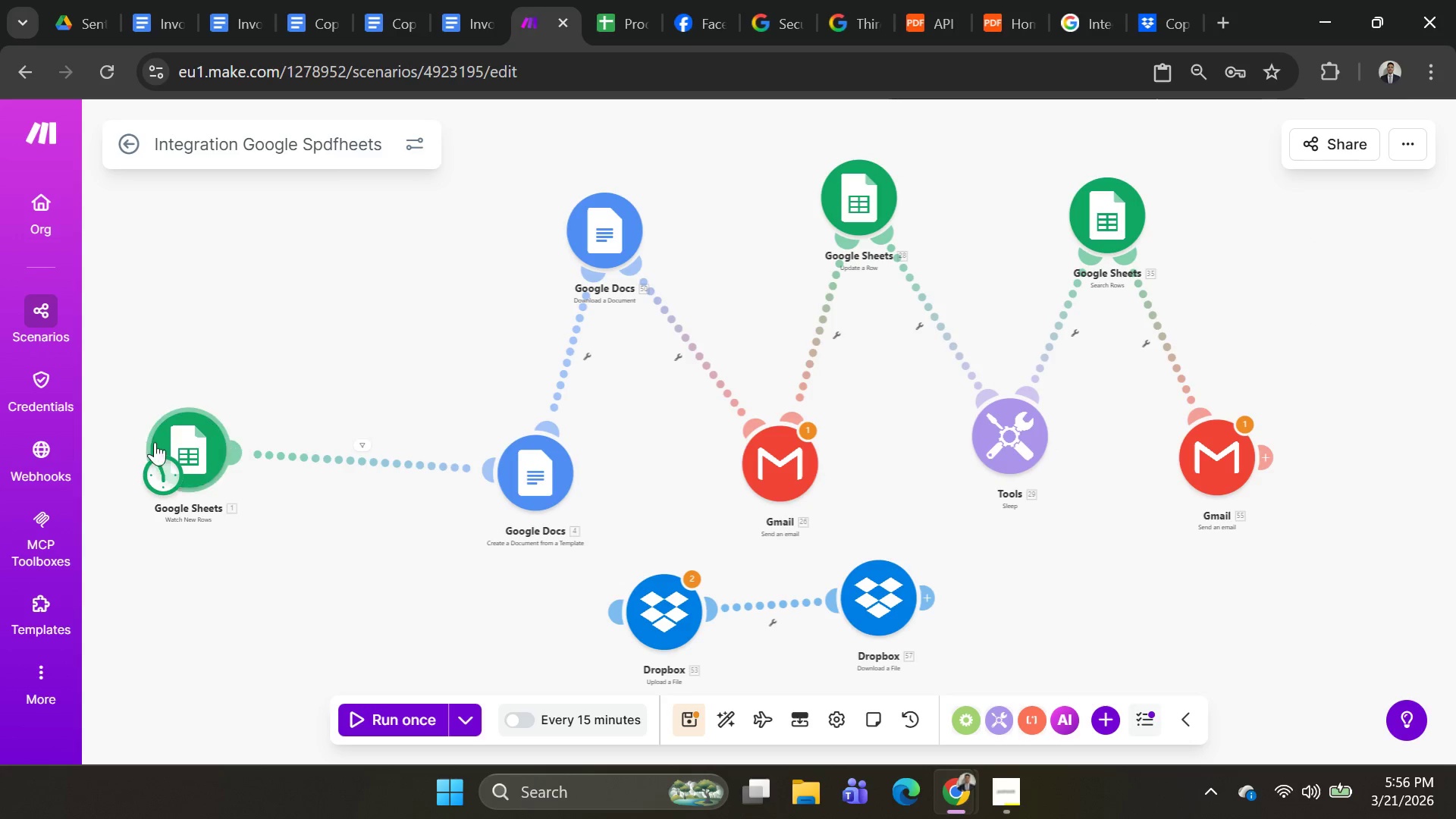 
left_click_drag(start_coordinate=[153, 442], to_coordinate=[384, 218])
 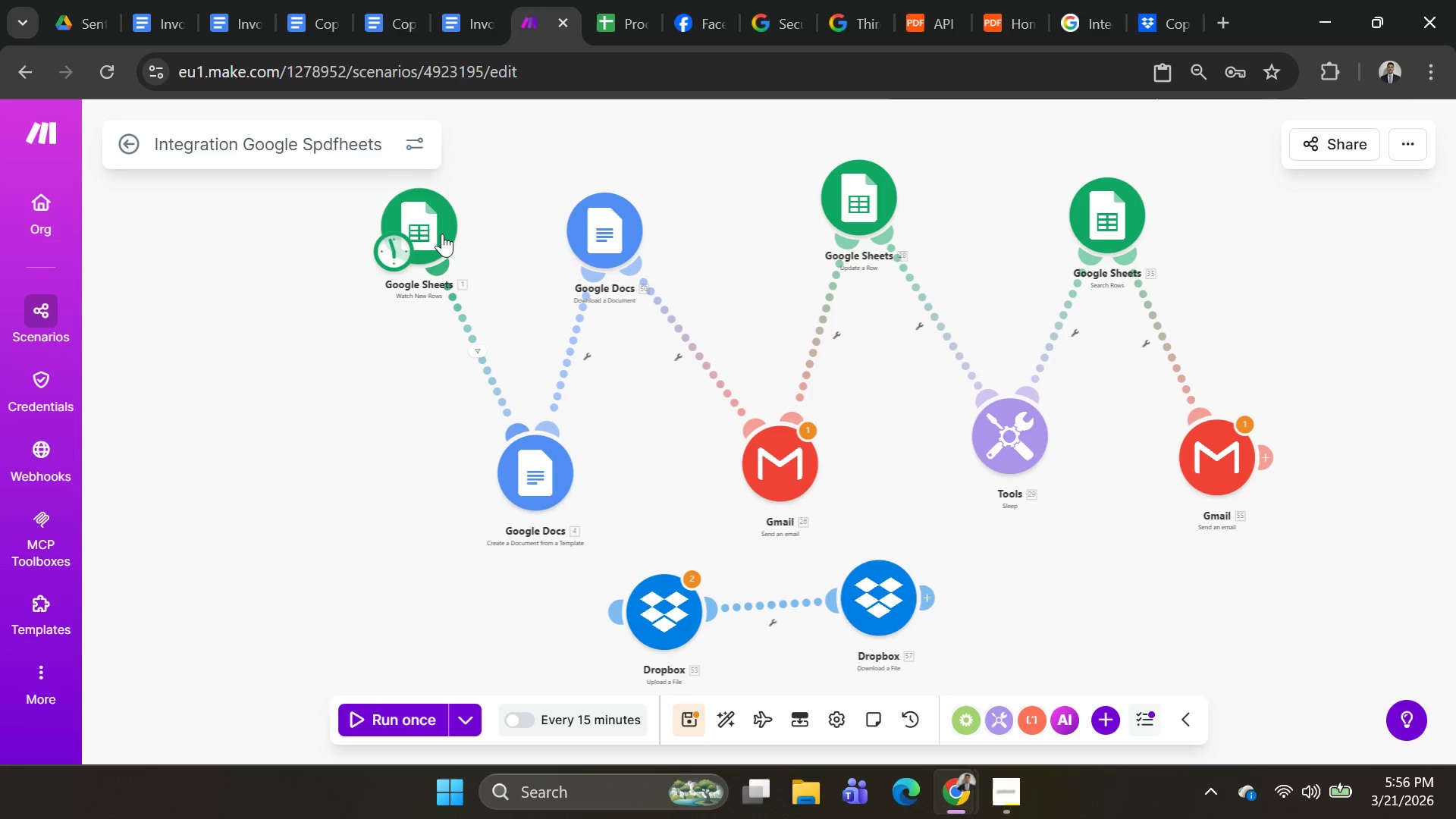 
left_click_drag(start_coordinate=[427, 218], to_coordinate=[301, 274])
 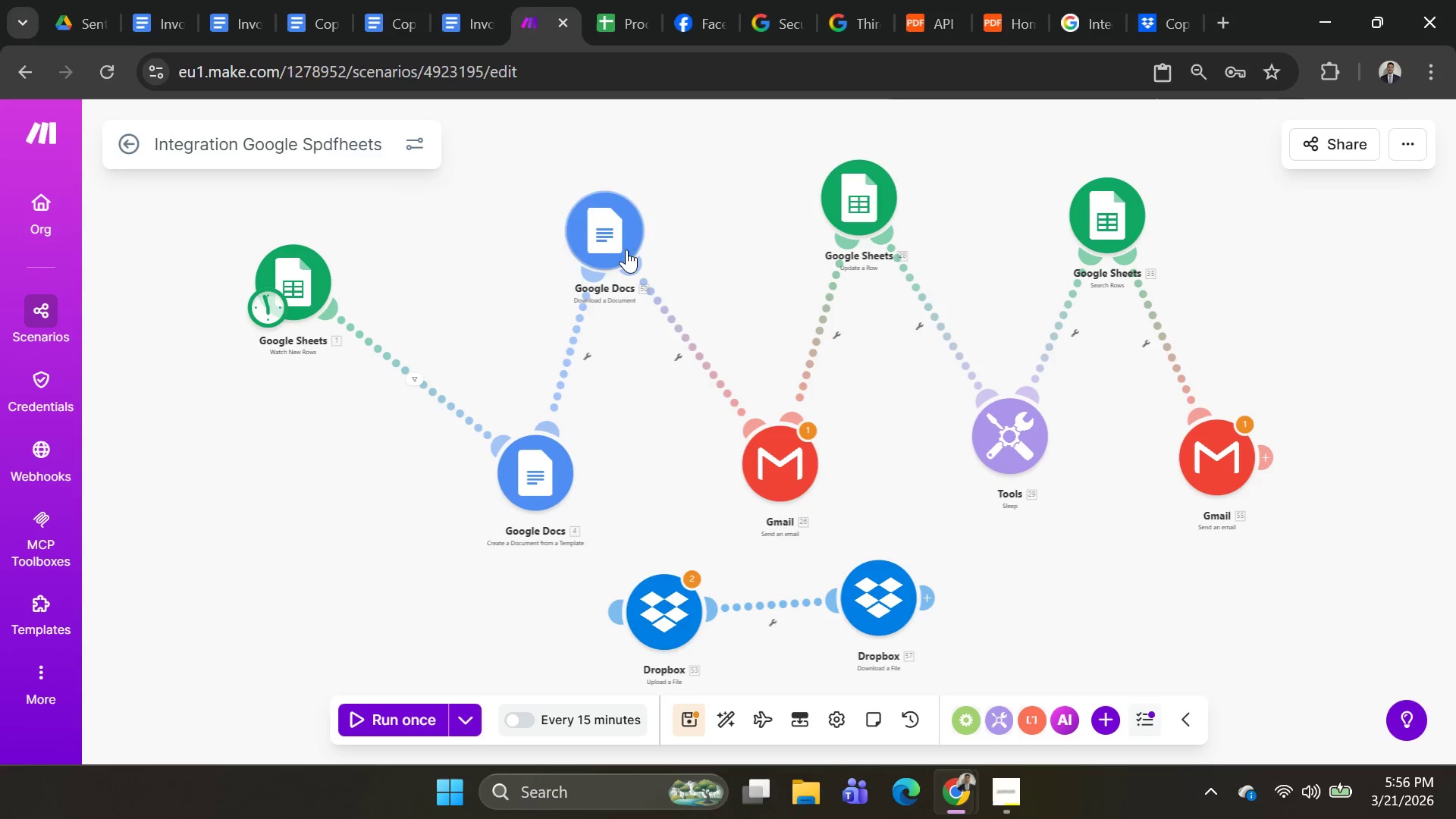 
left_click_drag(start_coordinate=[624, 246], to_coordinate=[564, 206])
 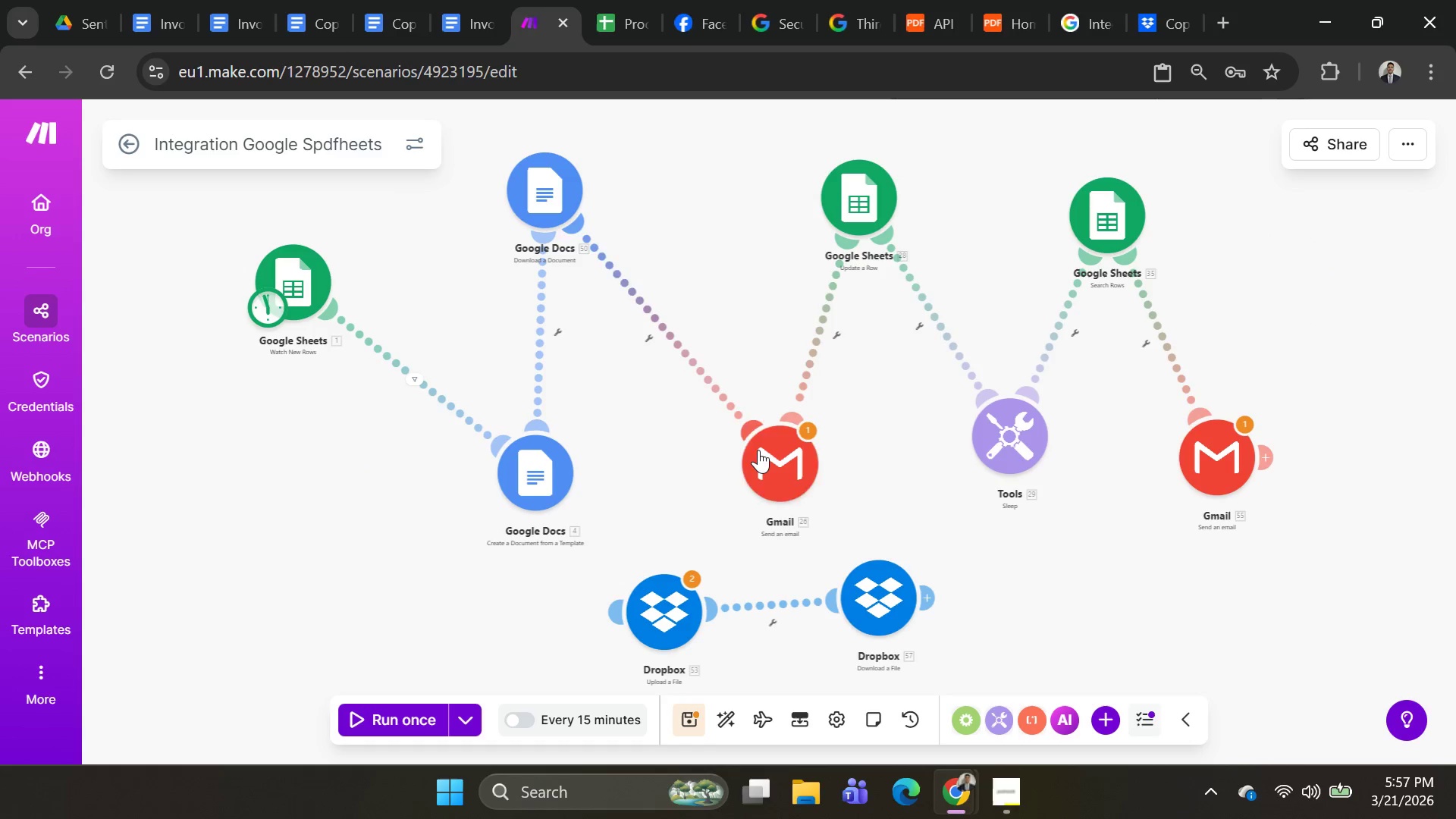 
left_click_drag(start_coordinate=[761, 450], to_coordinate=[746, 403])
 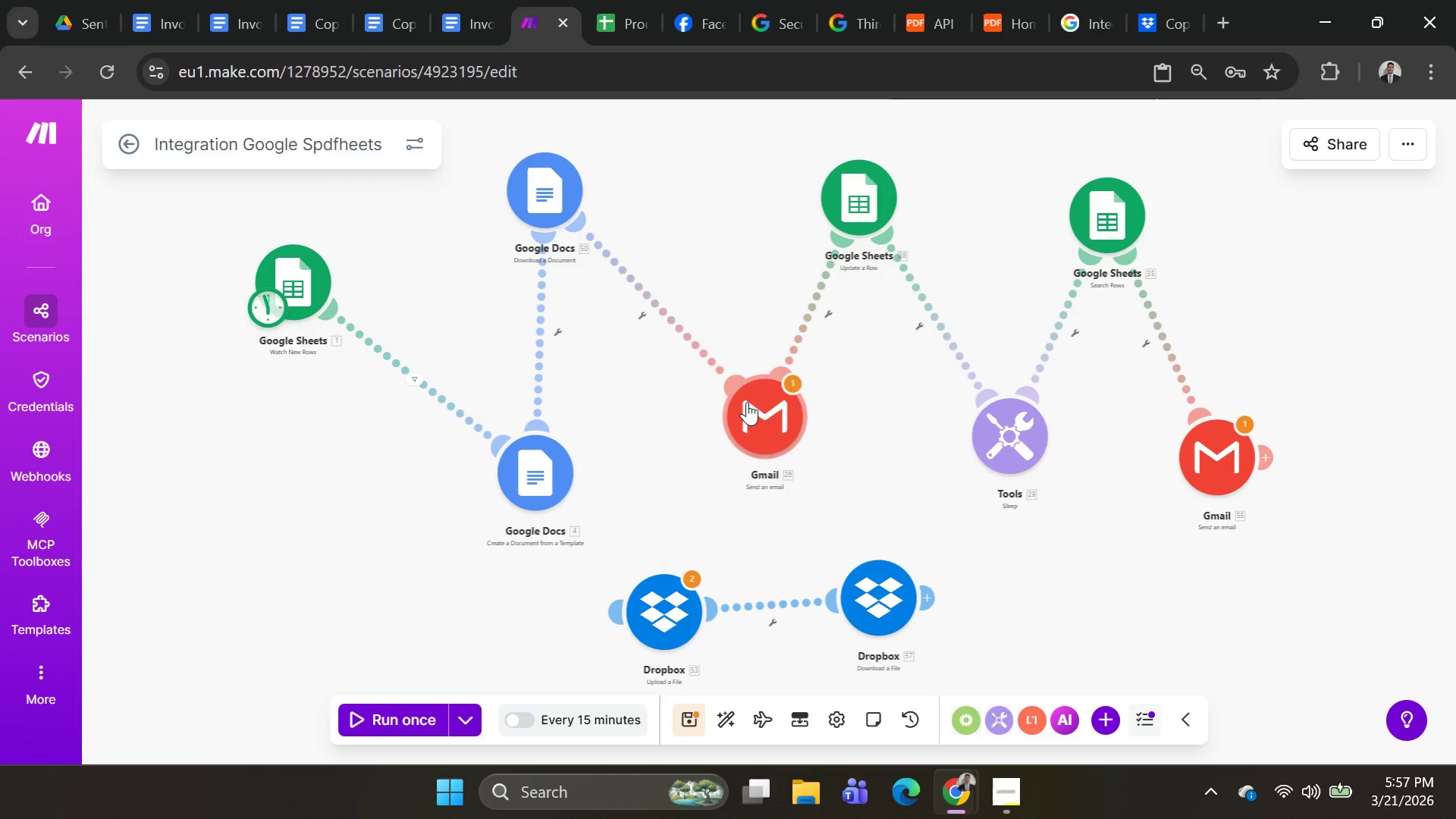 
left_click([747, 402])
 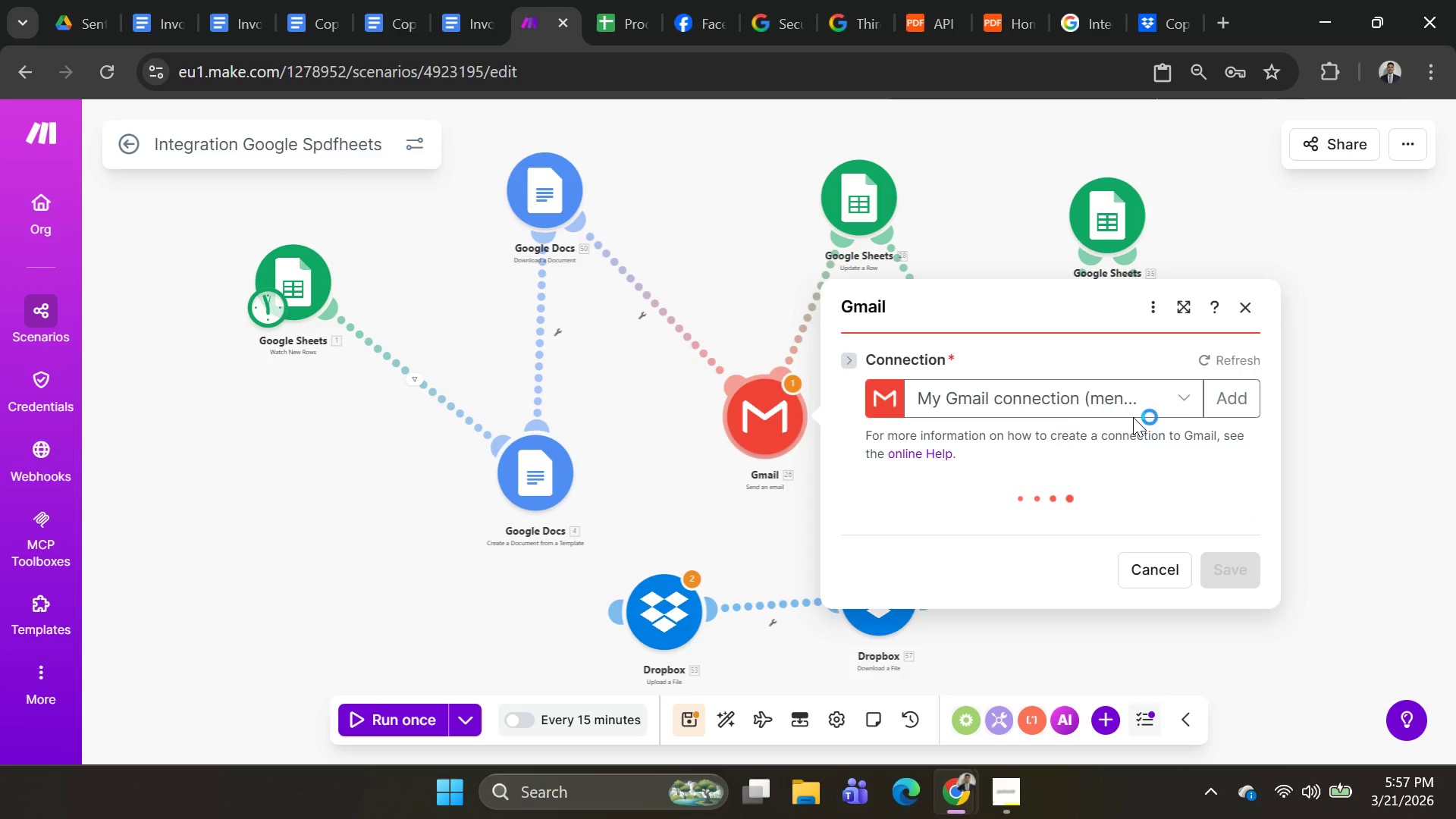 
left_click([1231, 399])
 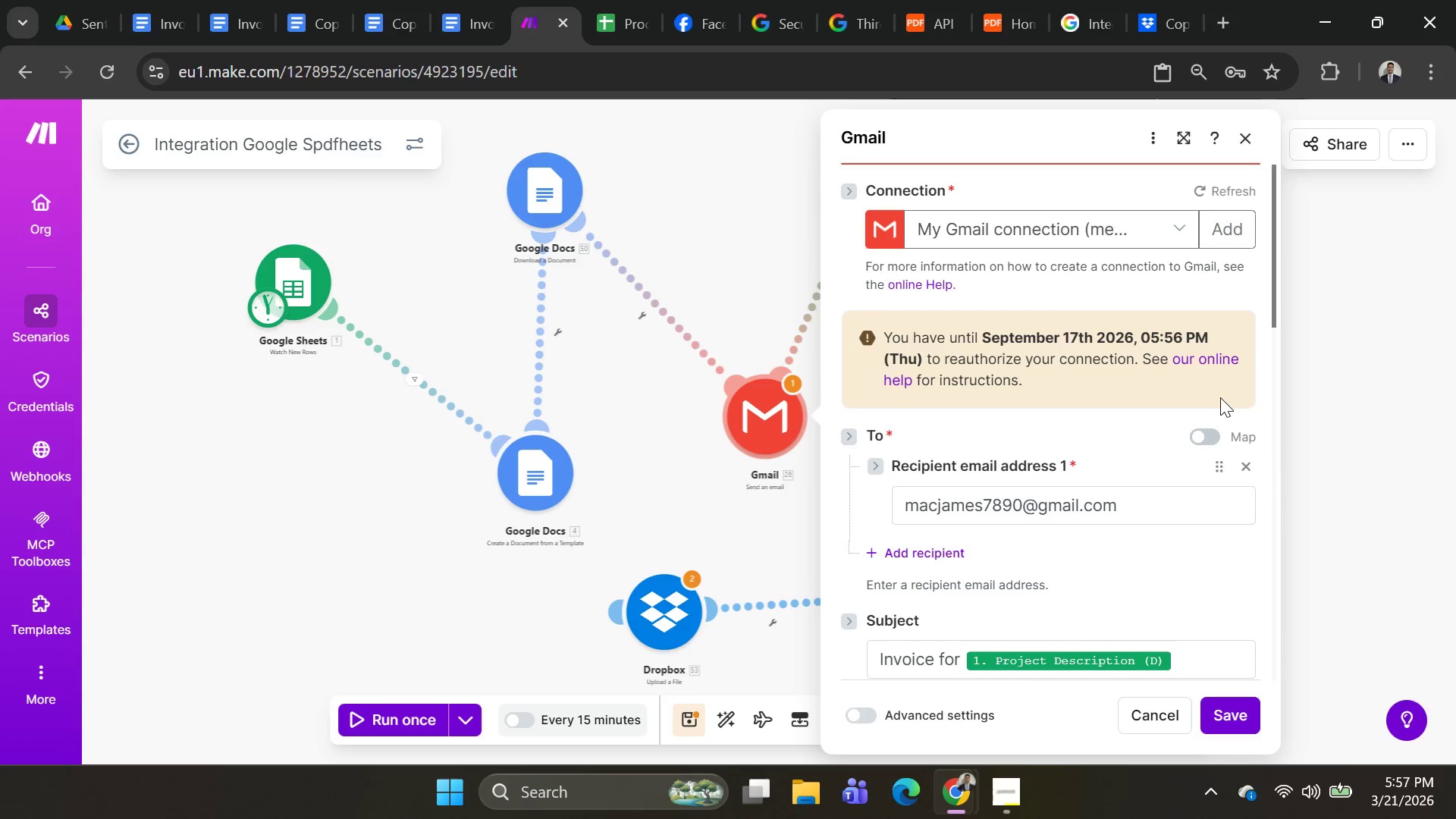 
scroll: coordinate [1196, 416], scroll_direction: down, amount: 10.0
 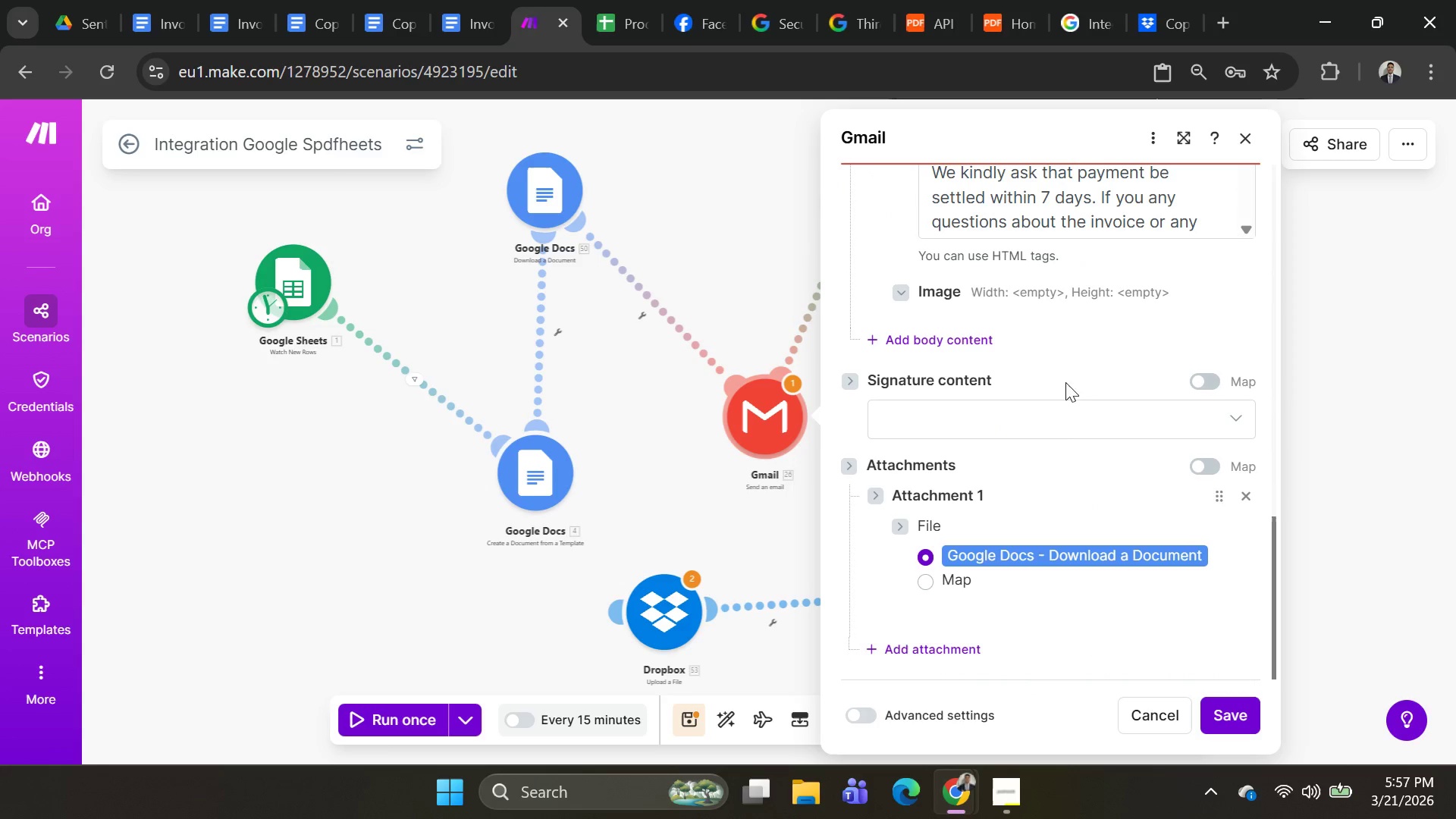 
left_click([1058, 438])
 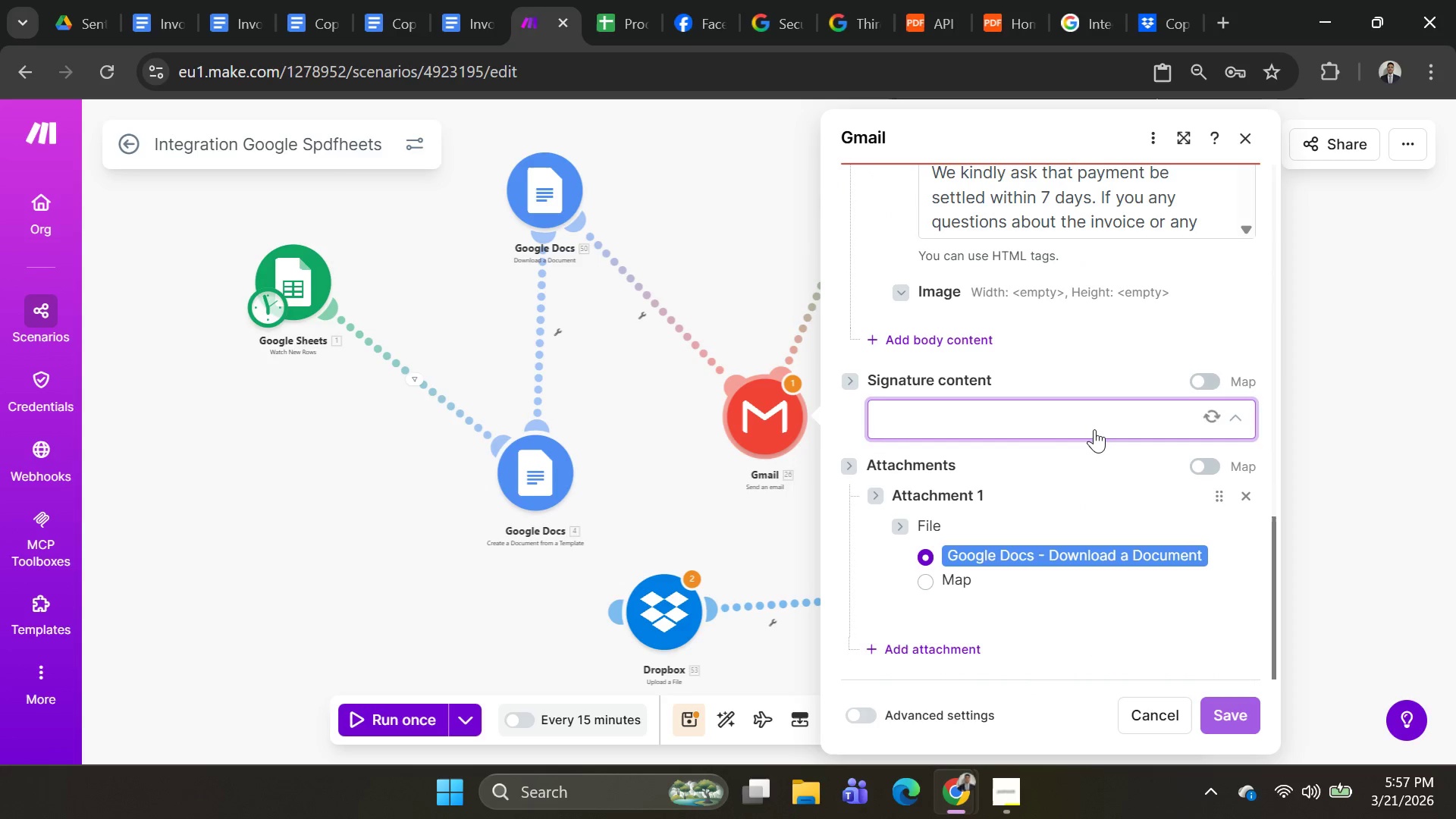 
left_click([1094, 429])
 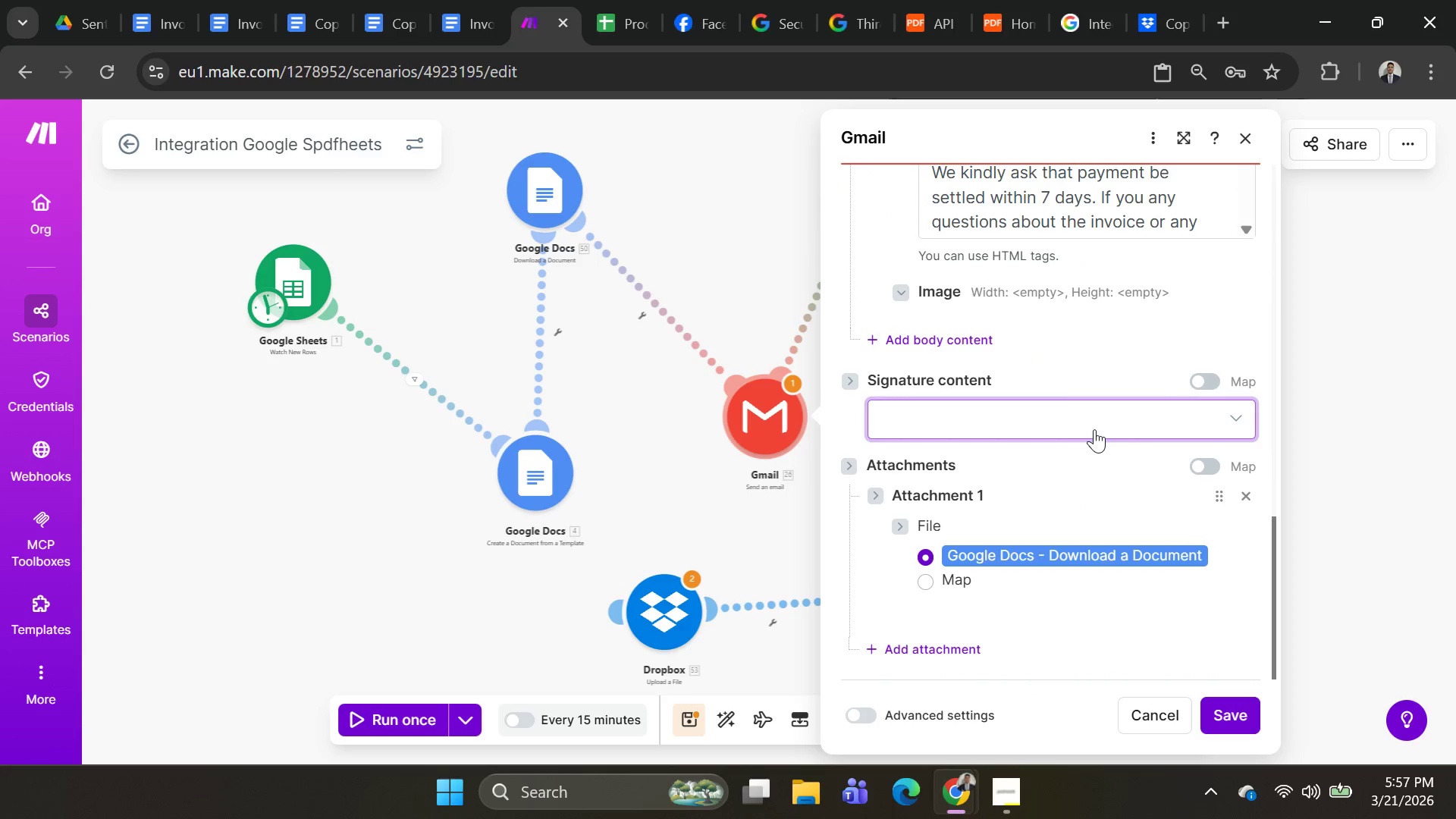 
left_click([1140, 419])
 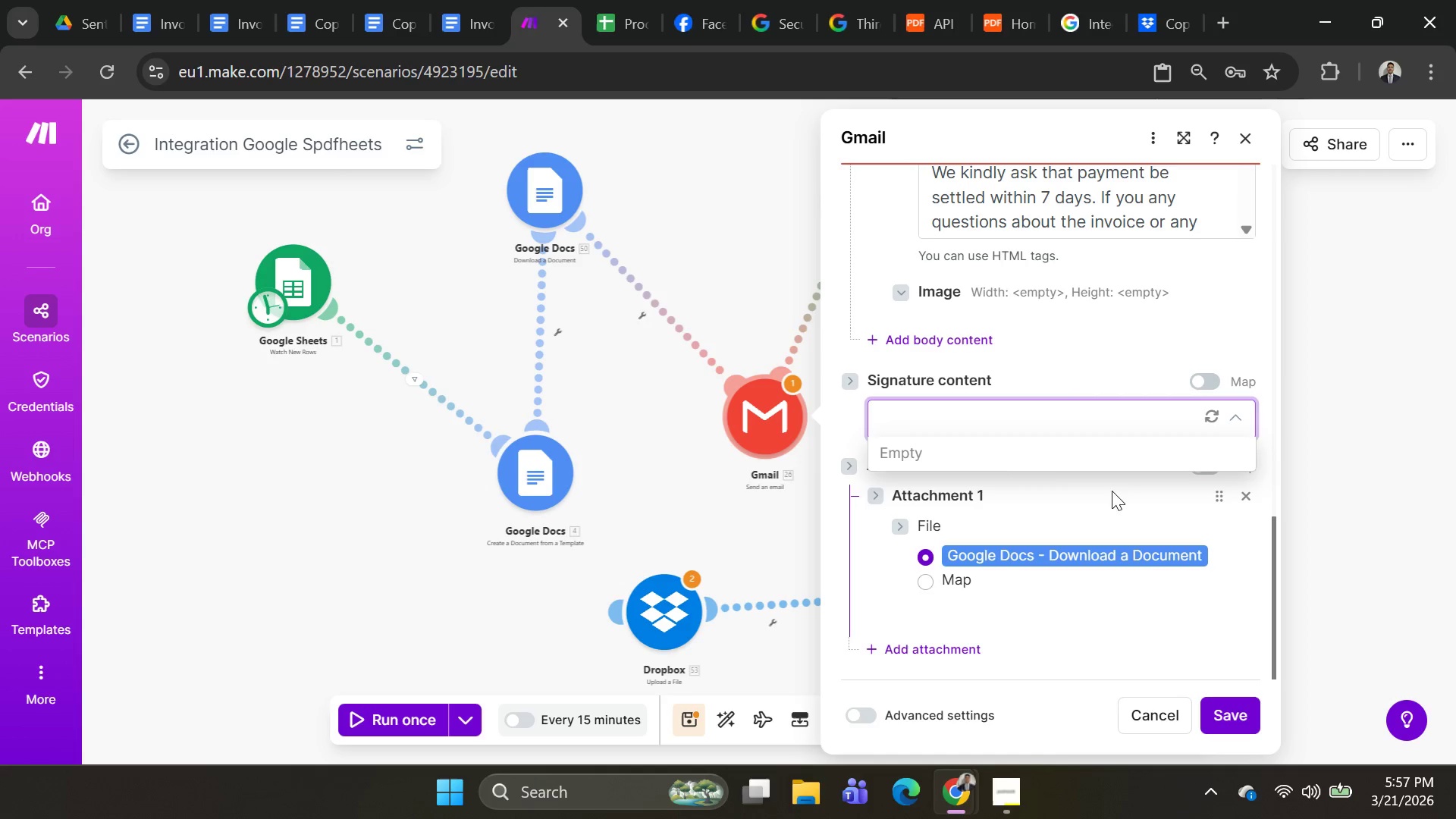 
left_click([984, 461])
 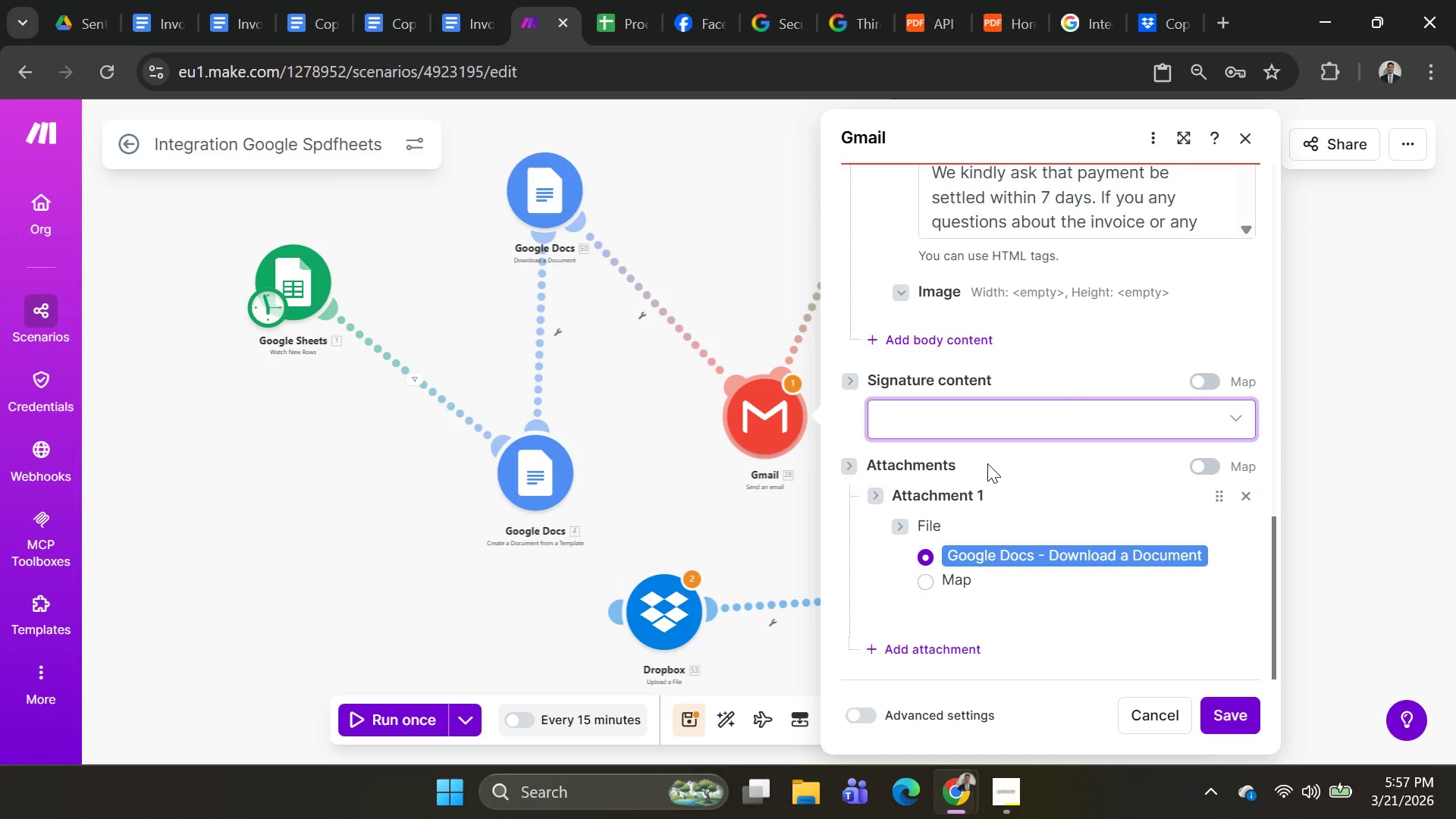 
scroll: coordinate [1085, 497], scroll_direction: down, amount: 2.0
 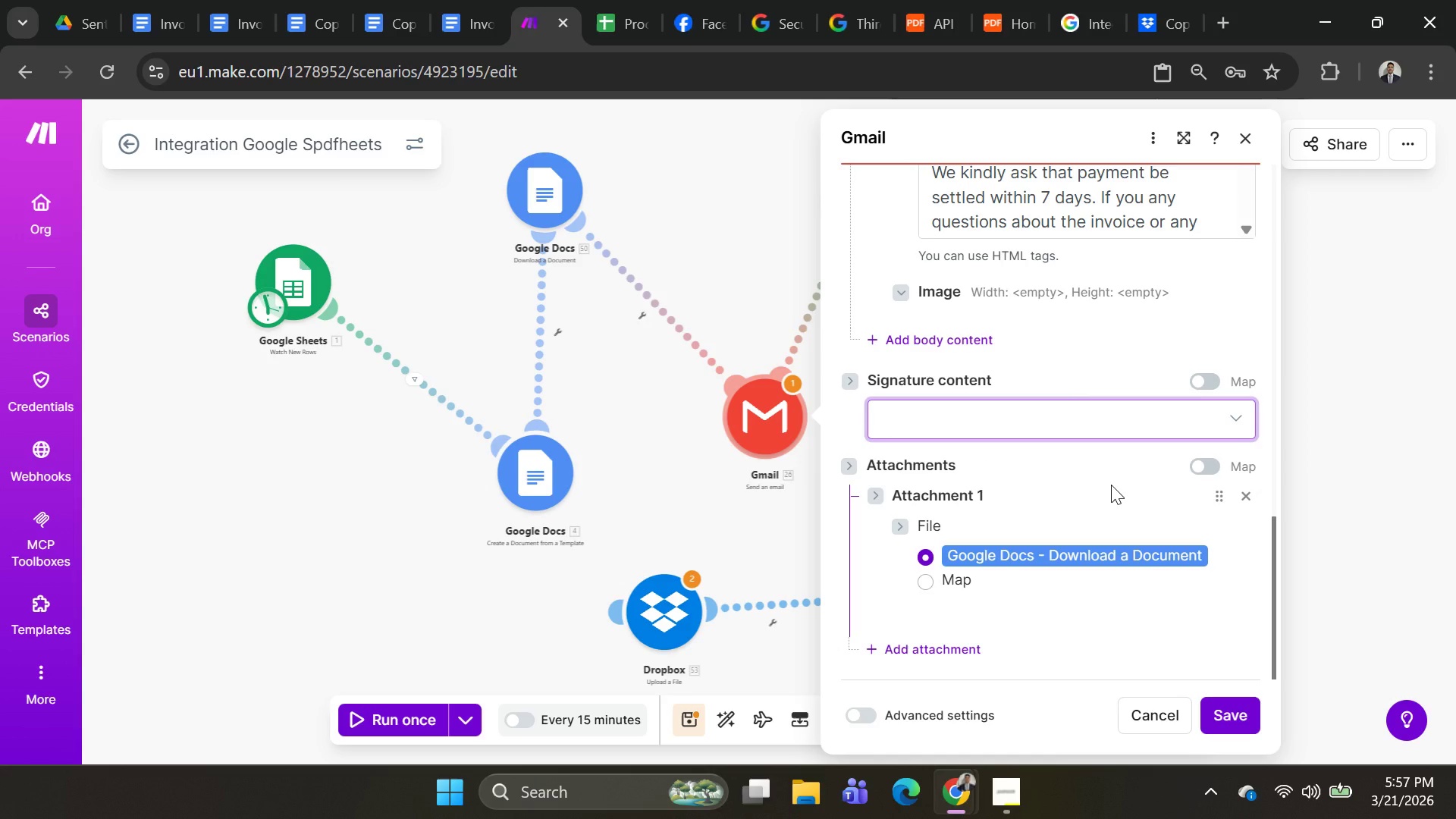 
scroll: coordinate [1169, 450], scroll_direction: up, amount: 8.0
 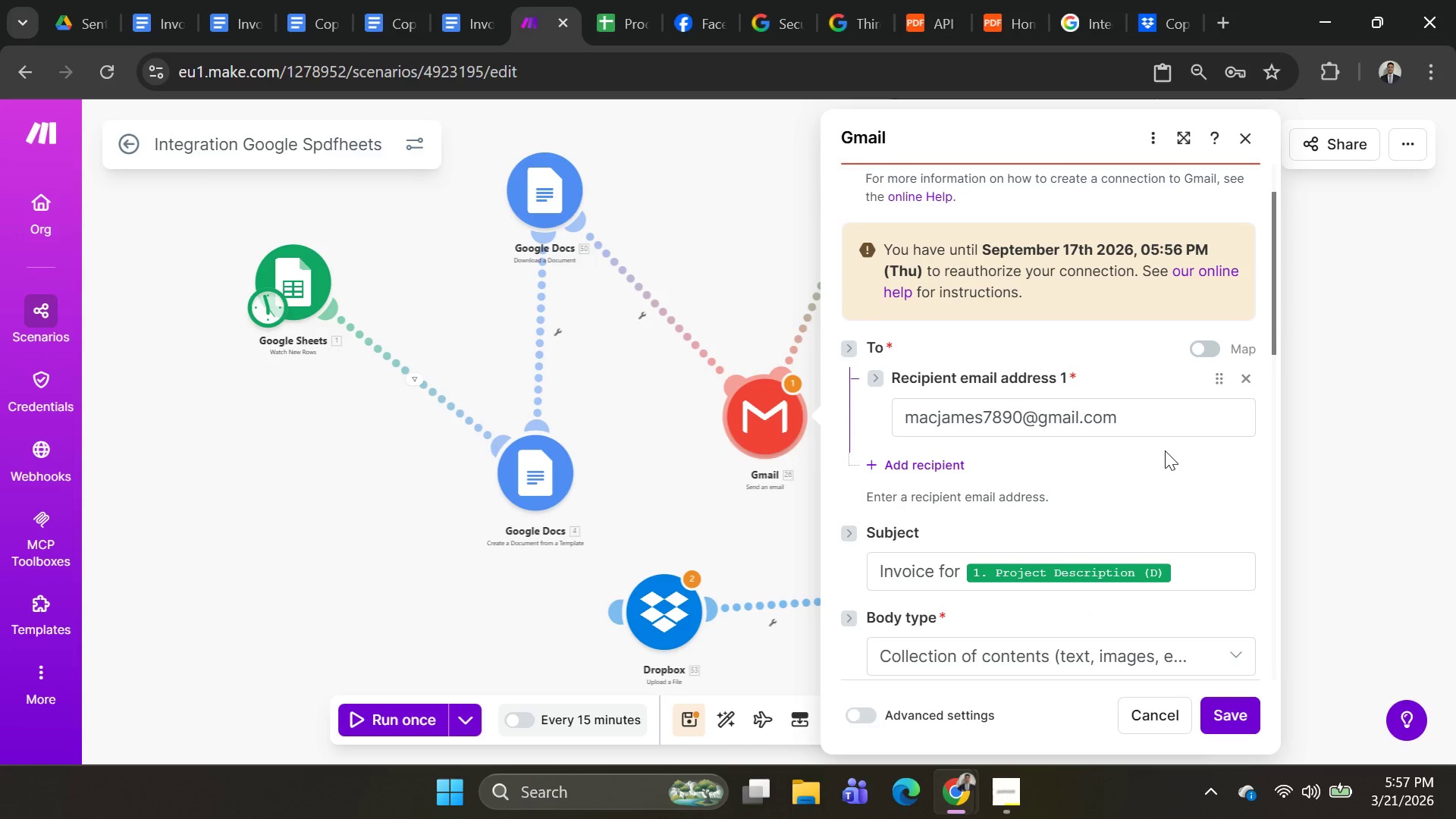 
scroll: coordinate [1169, 560], scroll_direction: none, amount: 0.0
 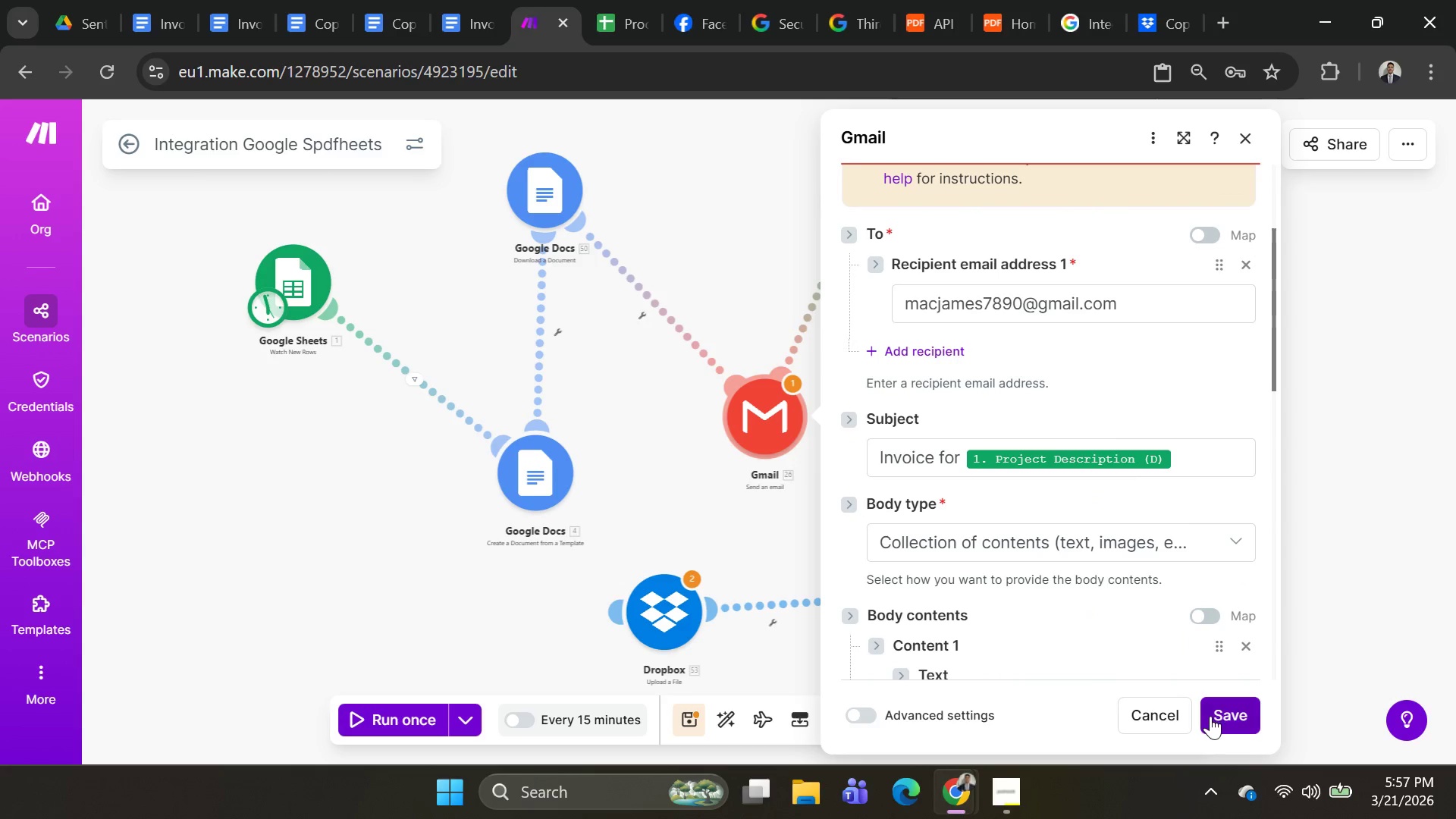 
left_click([1210, 717])
 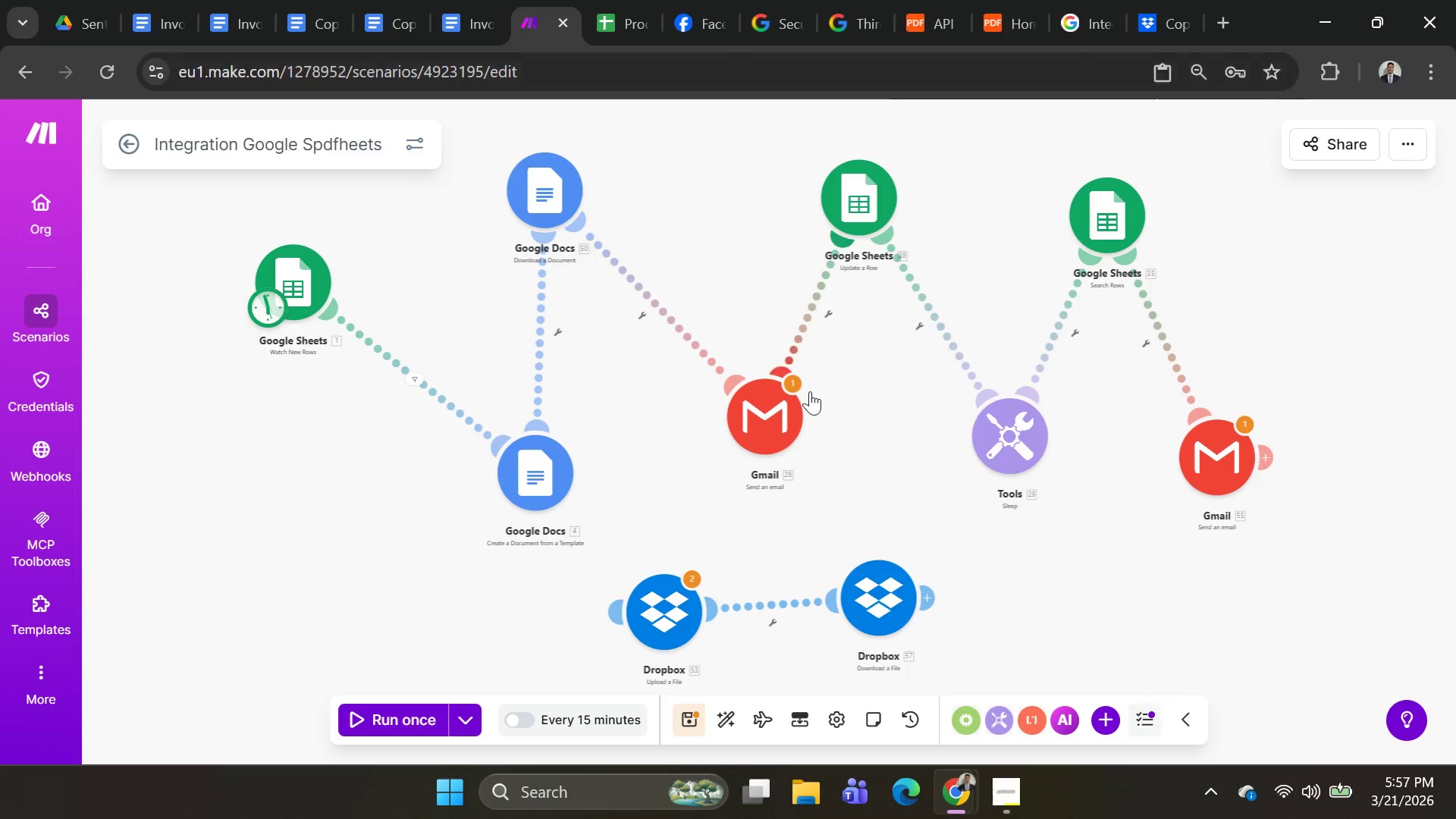 
right_click([760, 445])
 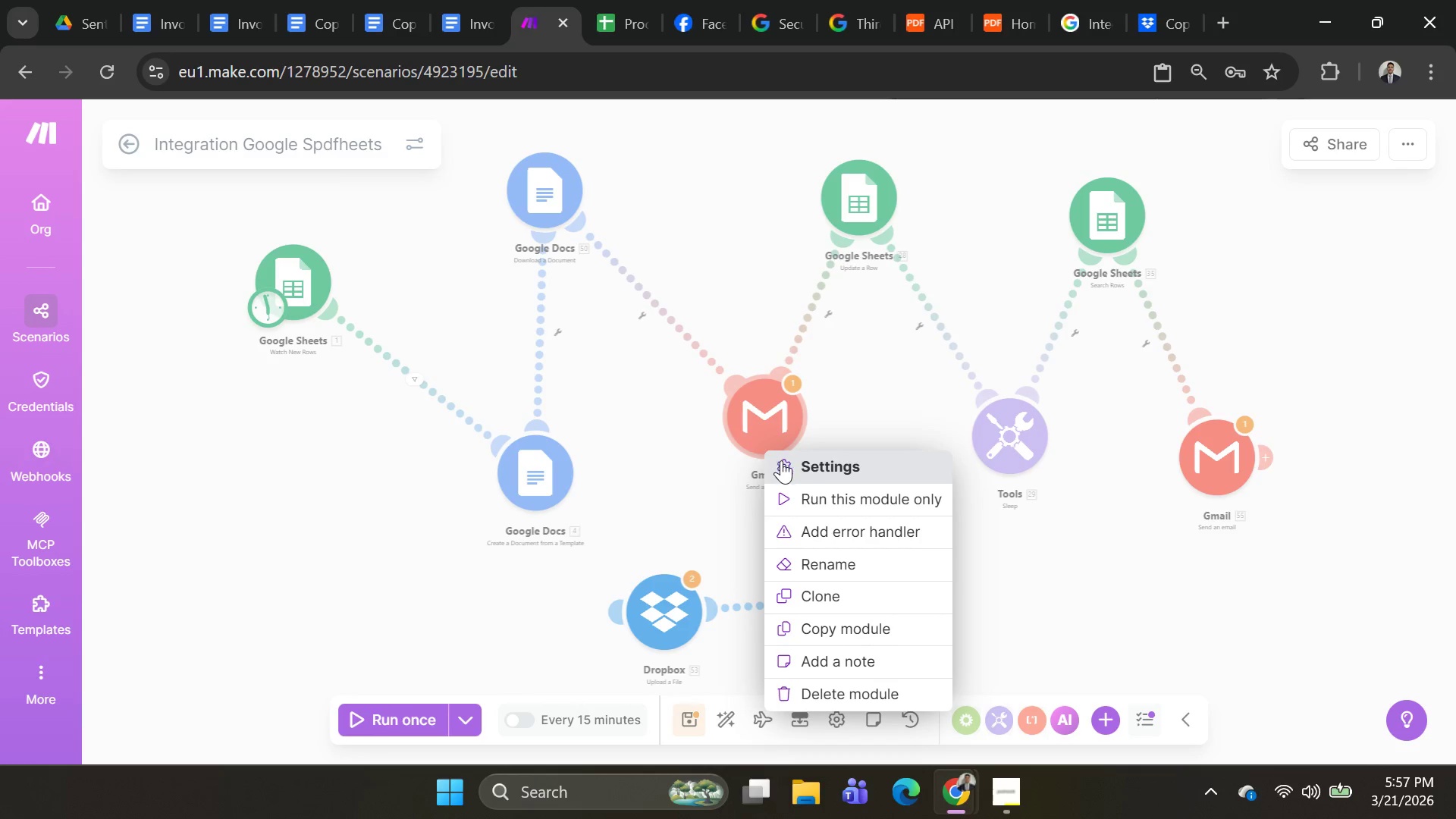 
left_click([805, 486])
 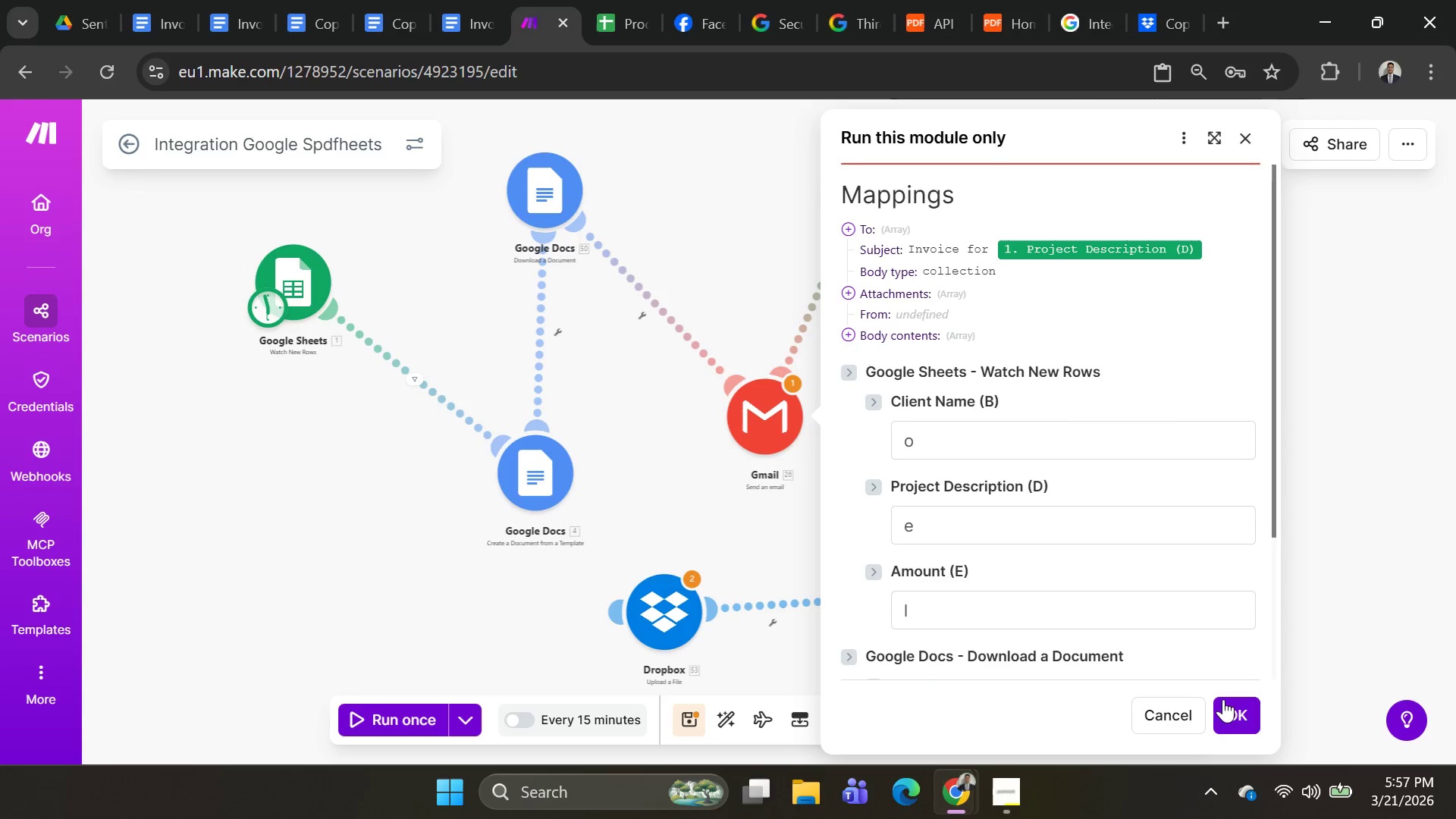 
left_click([1244, 726])
 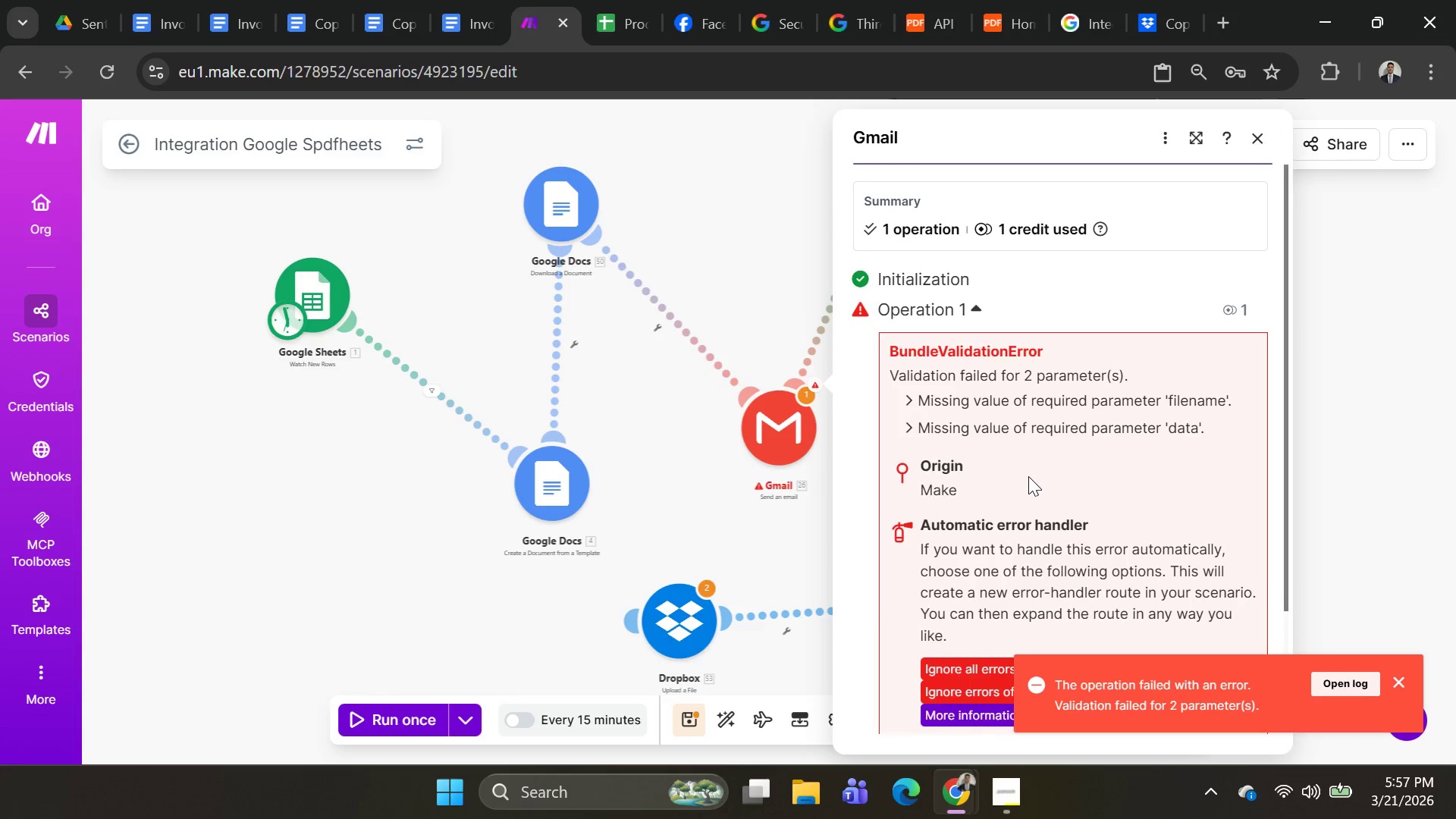 
scroll: coordinate [1075, 474], scroll_direction: down, amount: 4.0
 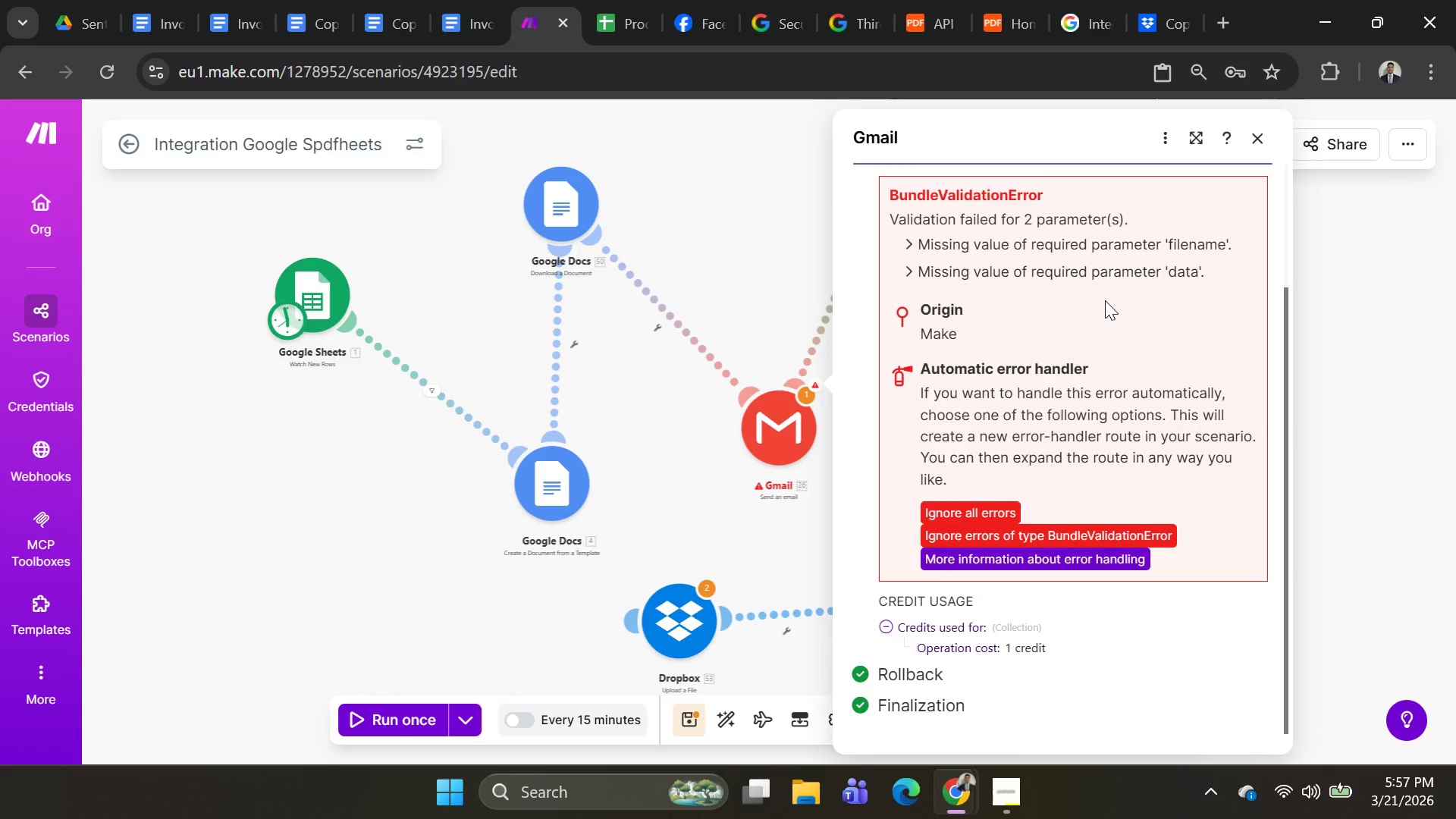 
wait(5.27)
 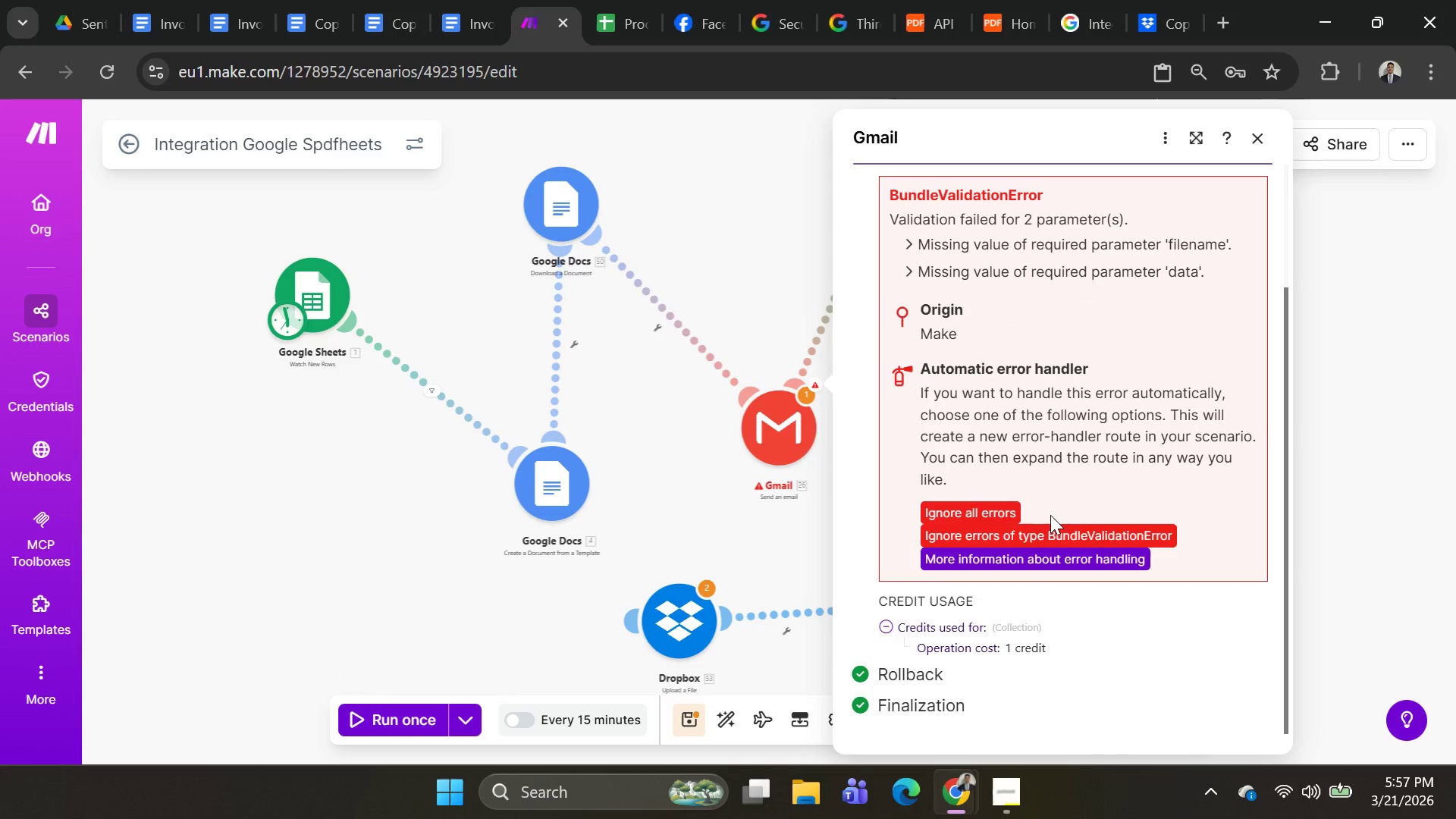 
left_click([786, 410])
 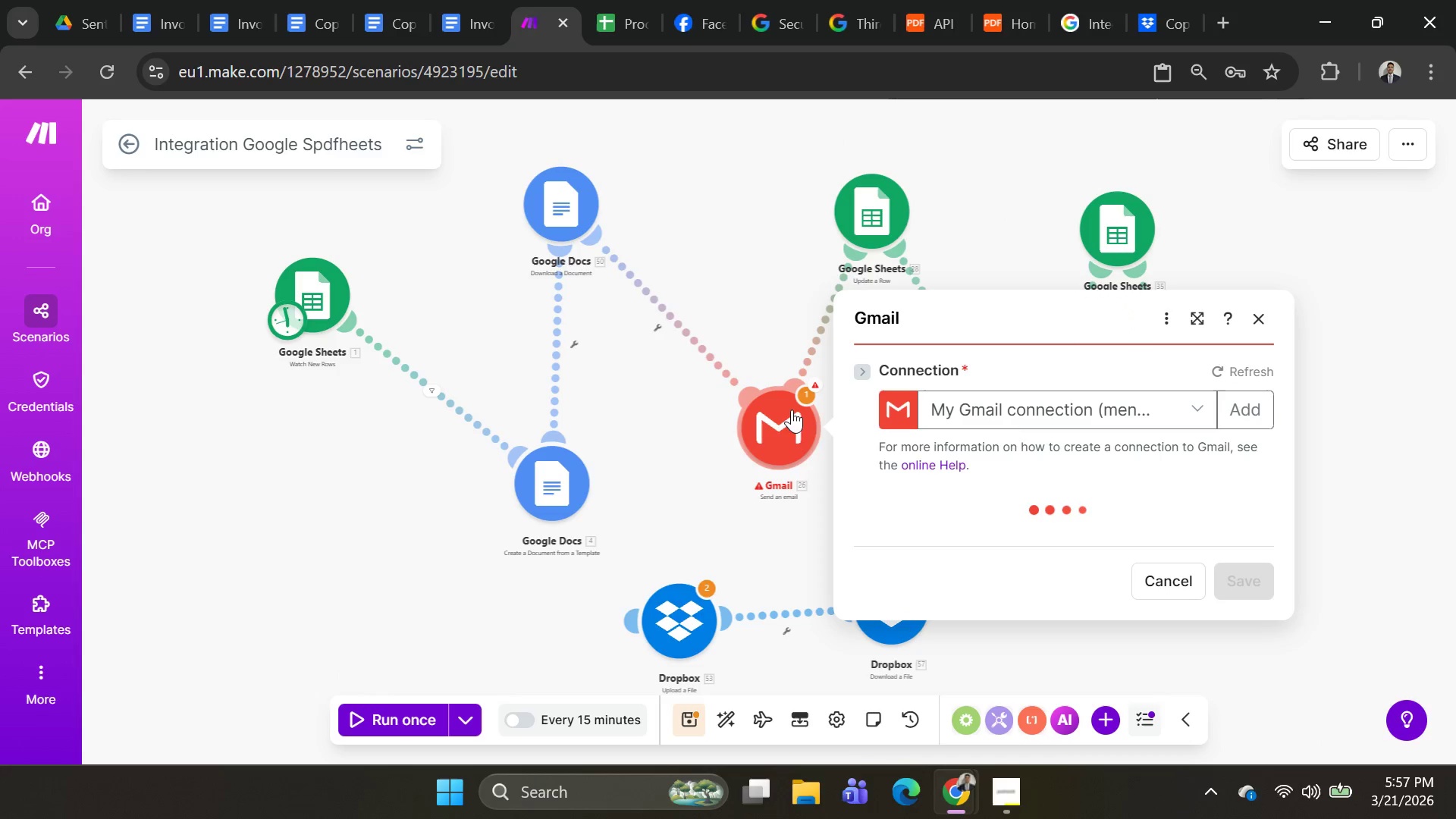 
scroll: coordinate [1143, 507], scroll_direction: down, amount: 36.0
 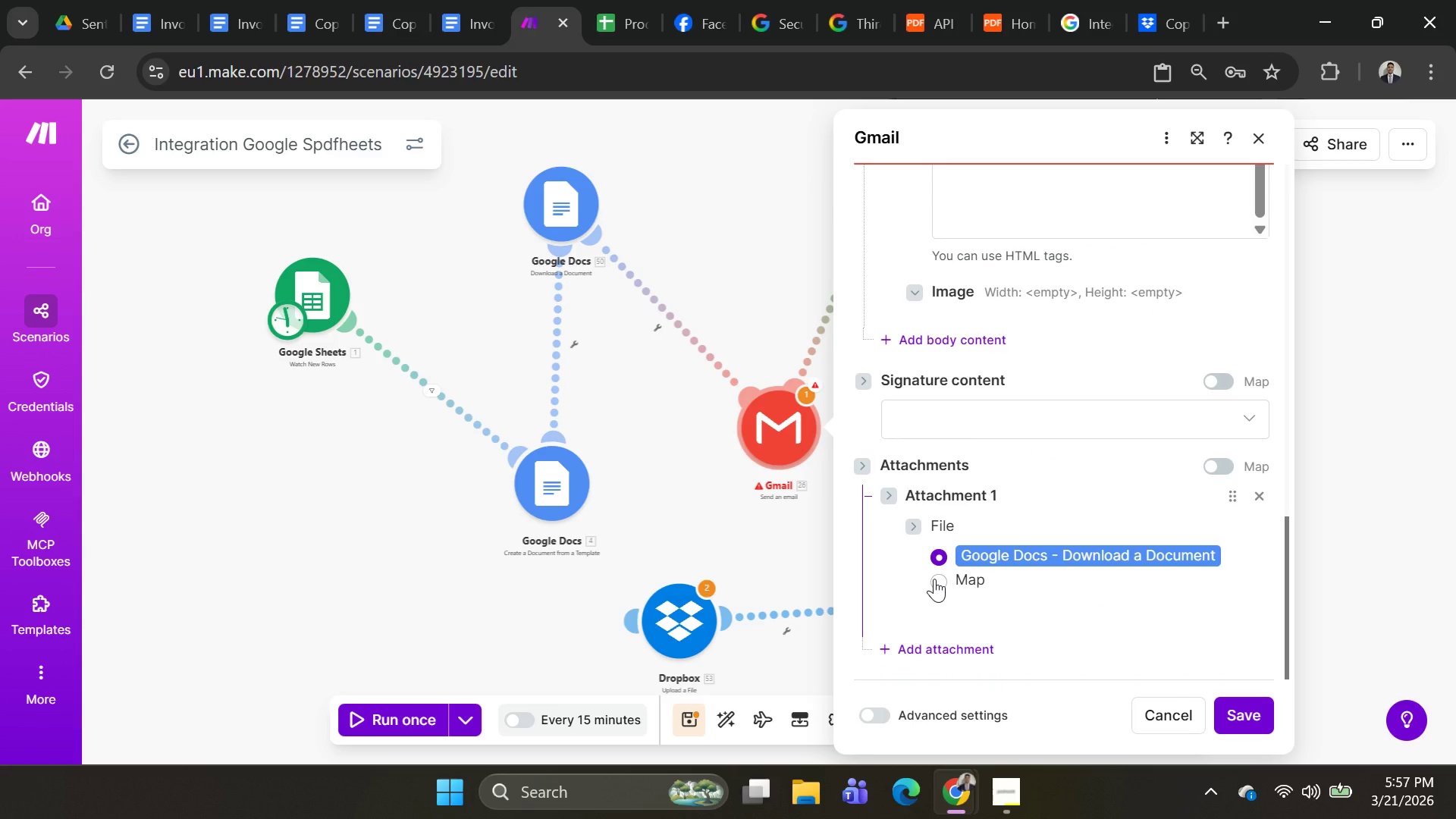 
left_click([934, 579])
 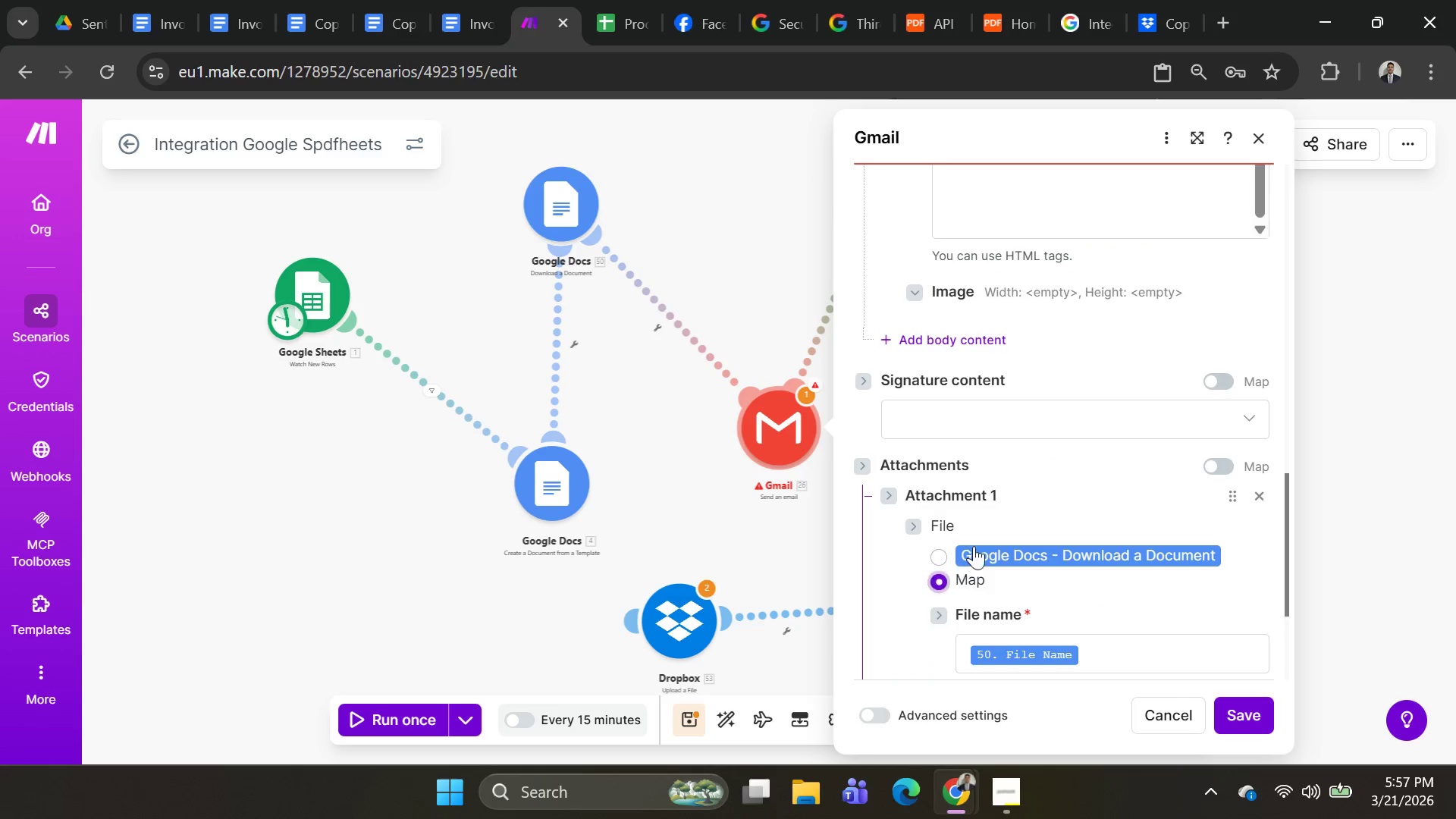 
scroll: coordinate [977, 544], scroll_direction: down, amount: 4.0
 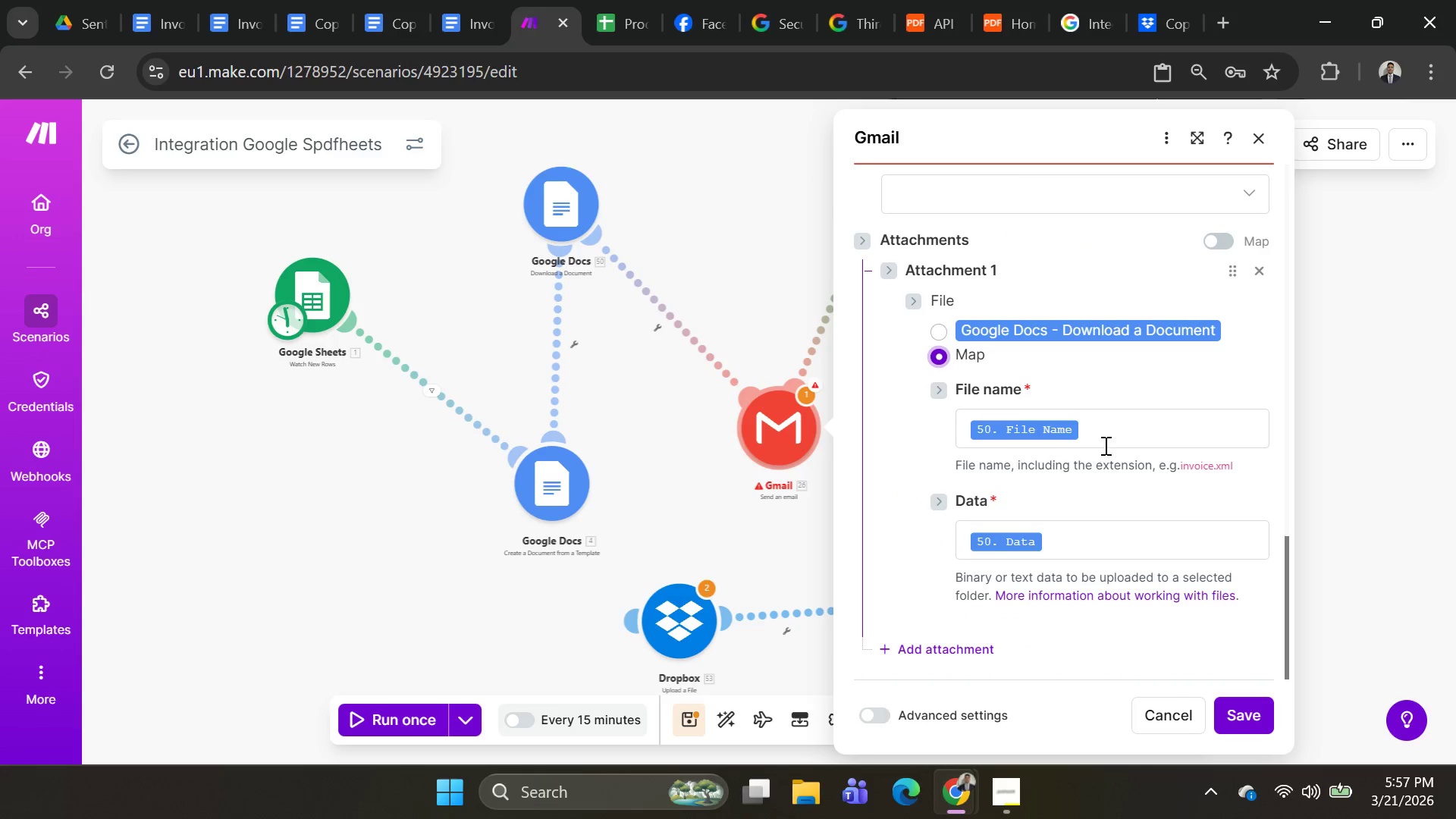 
left_click([1115, 437])
 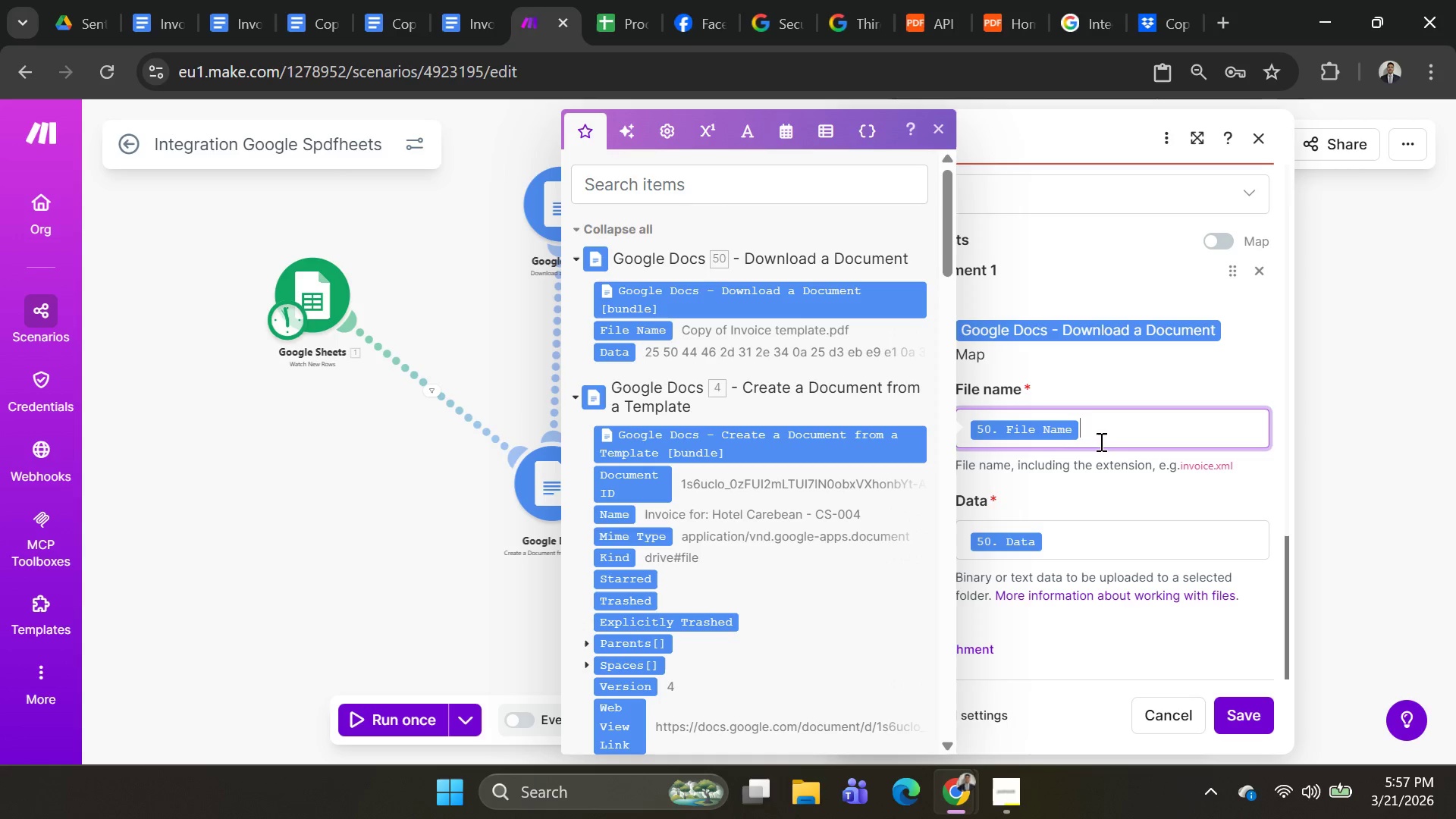 
wait(7.73)
 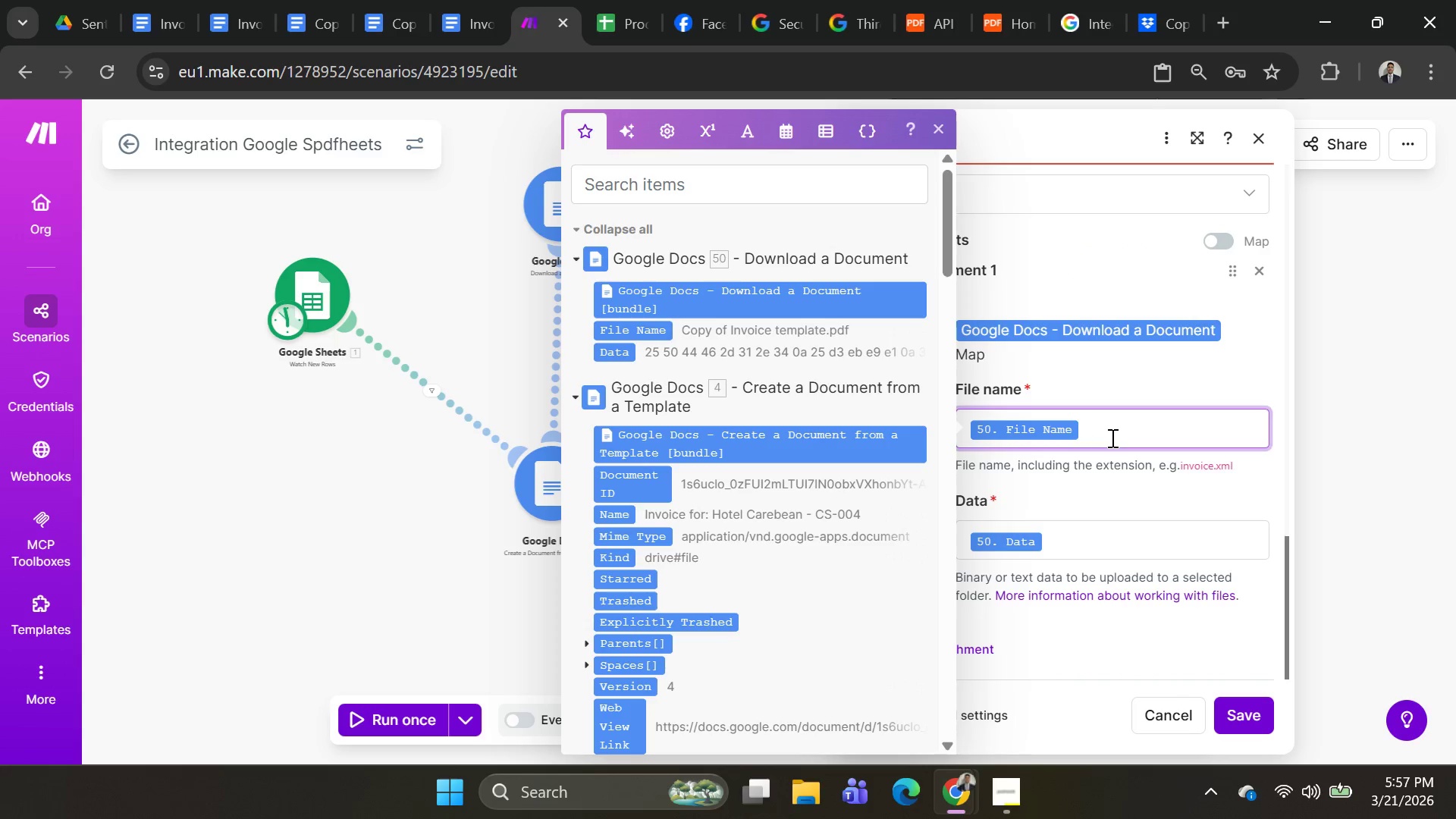 
key(Backspace)
 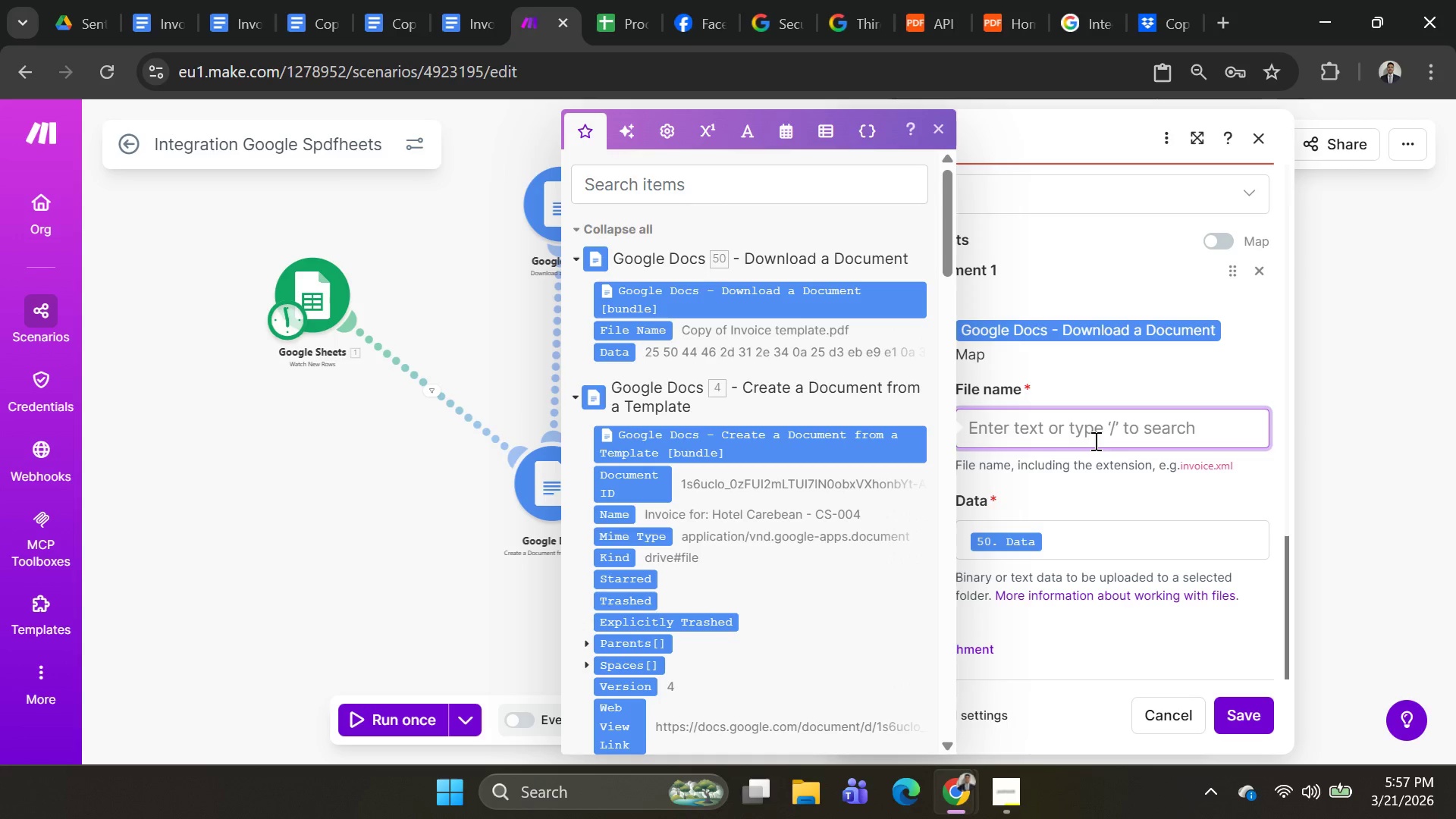 
left_click([1094, 441])
 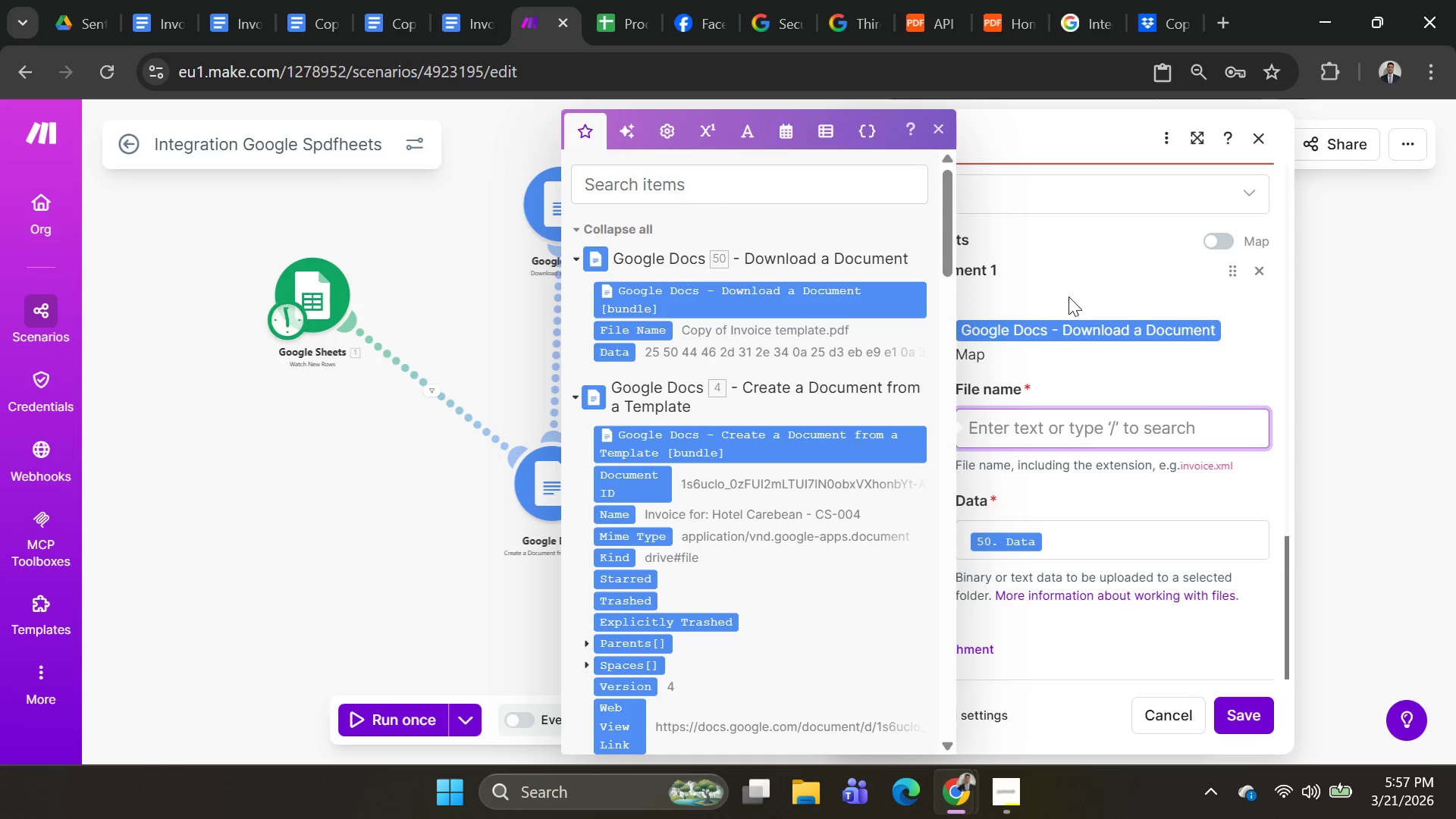 
left_click([1061, 357])
 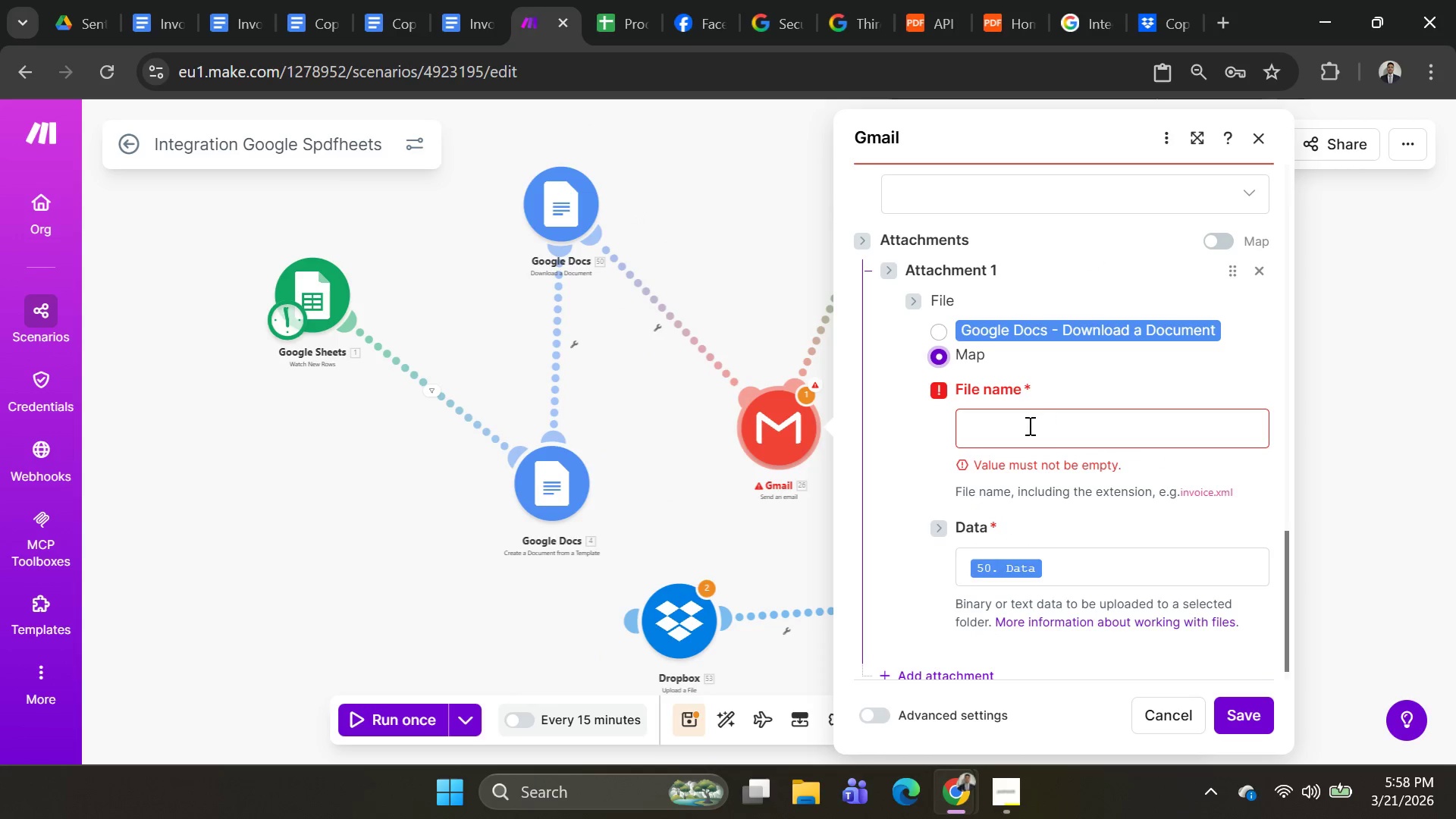 
left_click([1022, 434])
 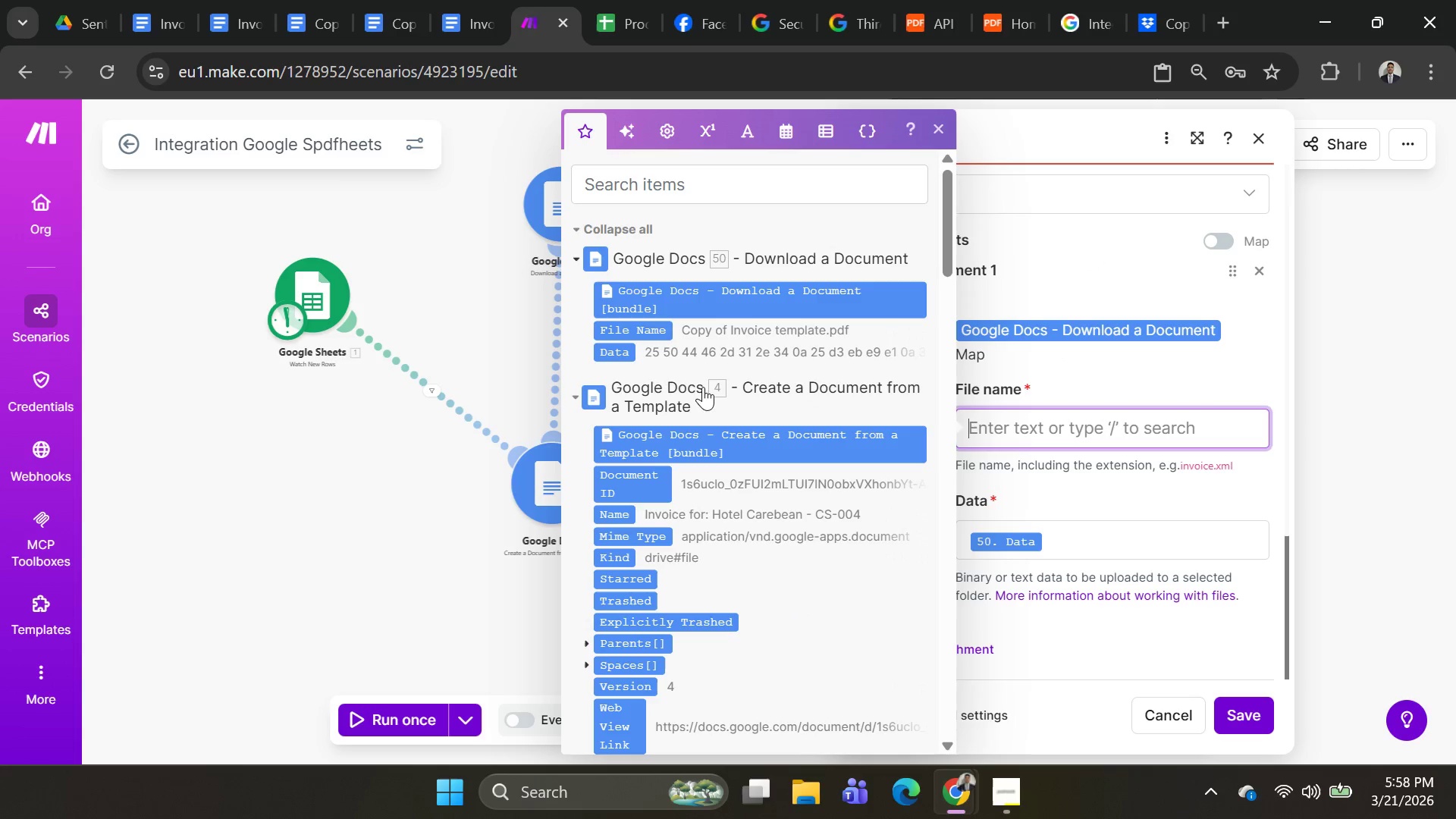 
mouse_move([663, 336])
 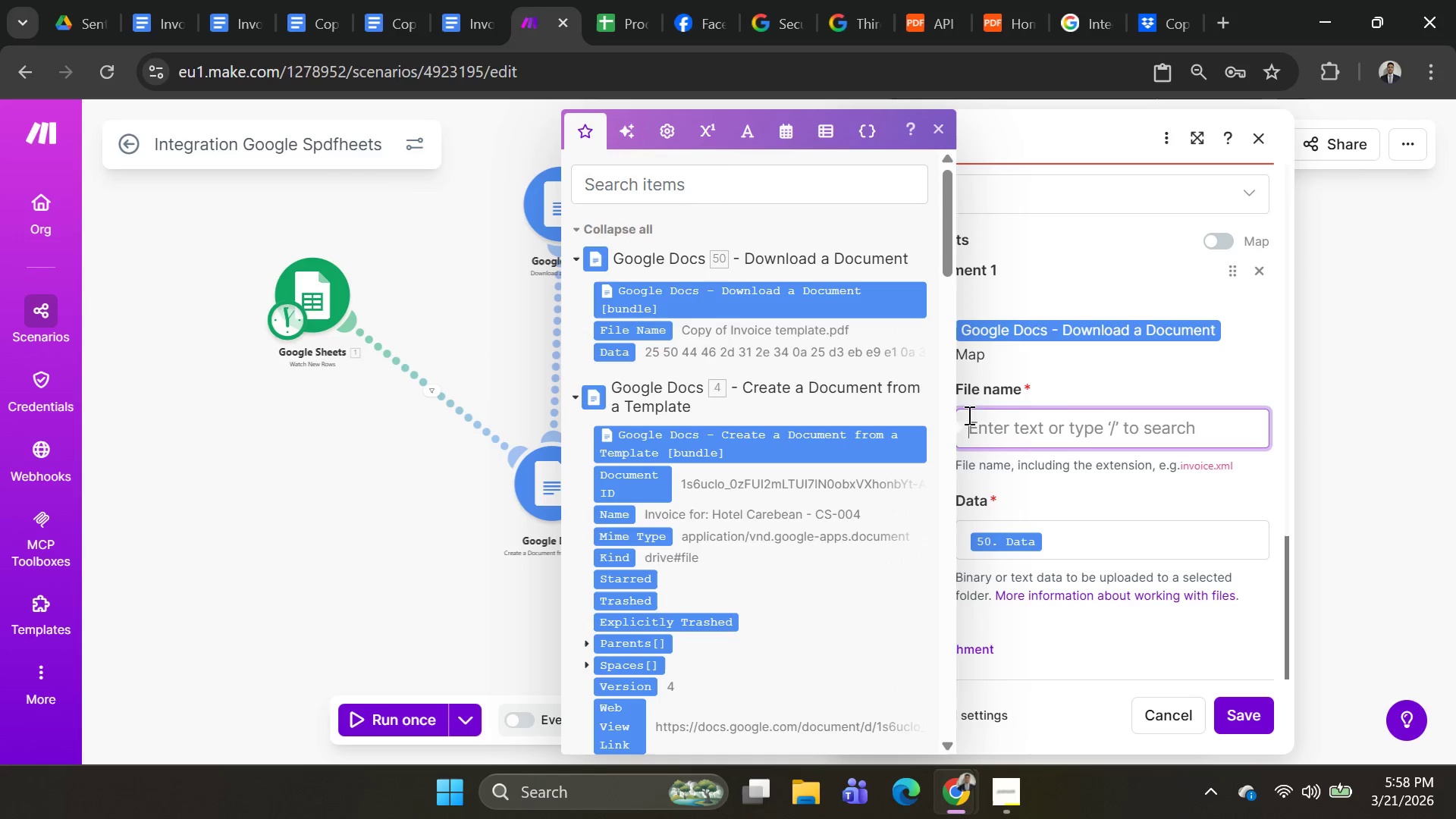 
left_click([1009, 424])
 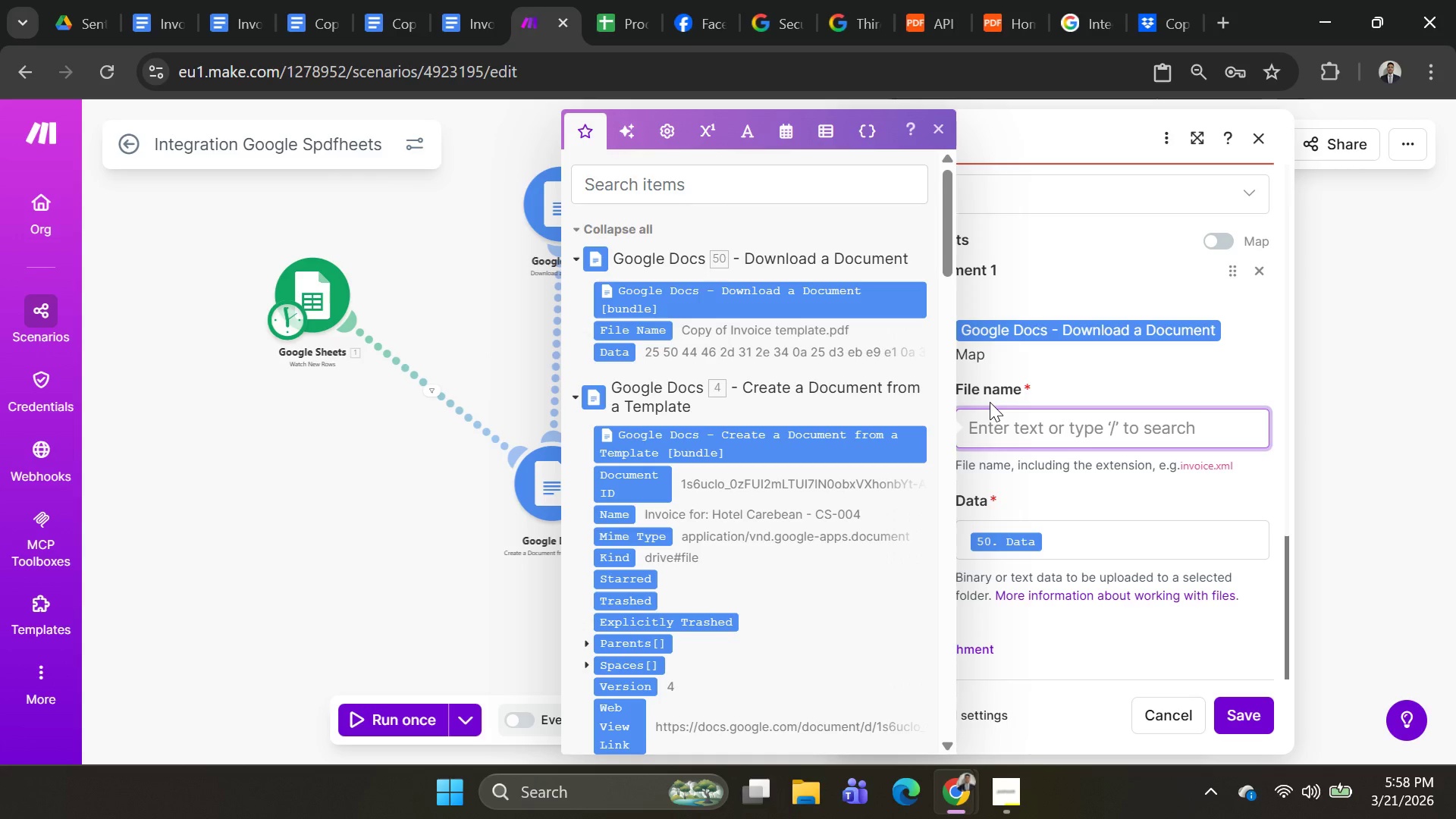 
type(Copy )
 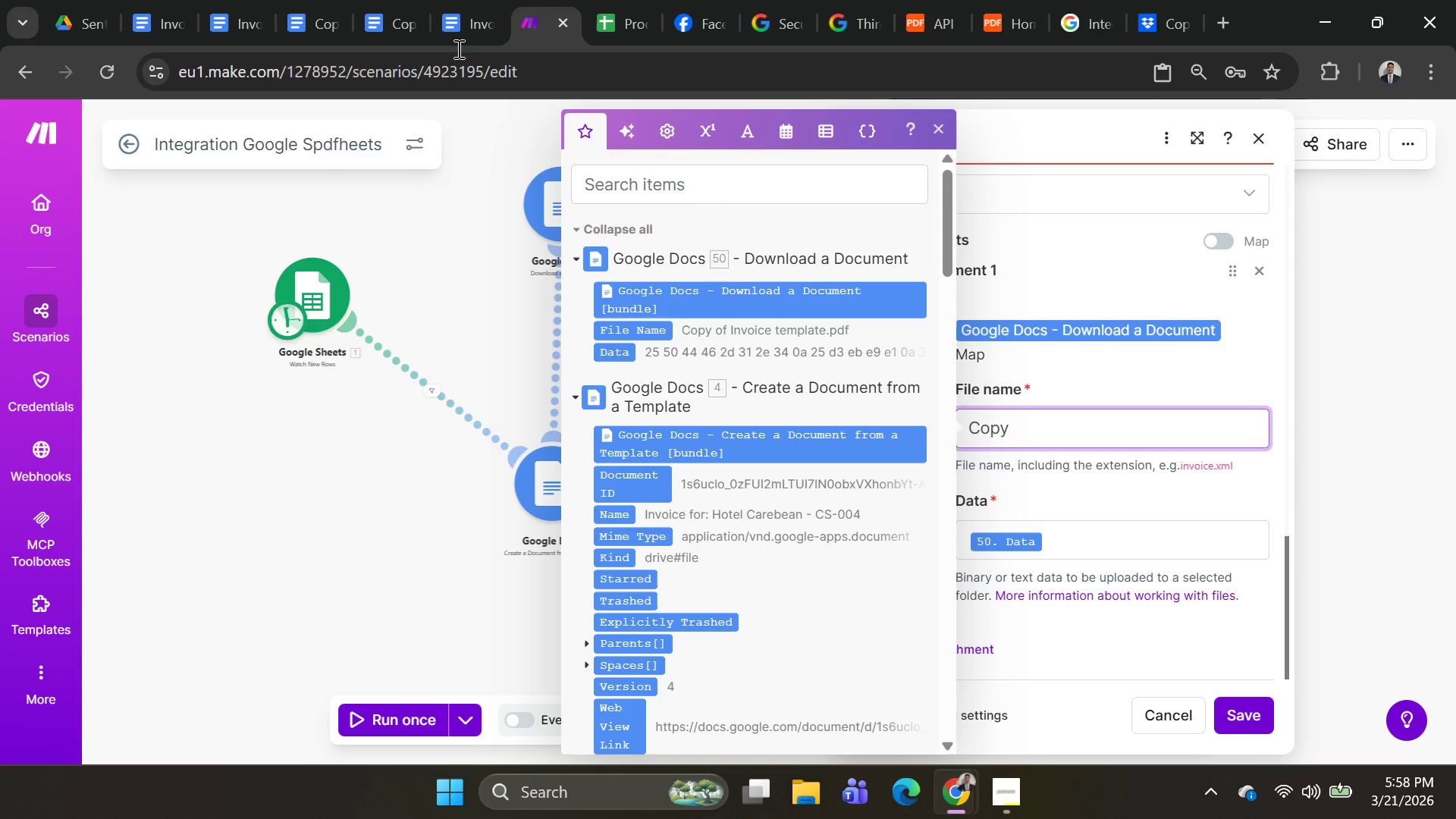 
left_click([248, 16])
 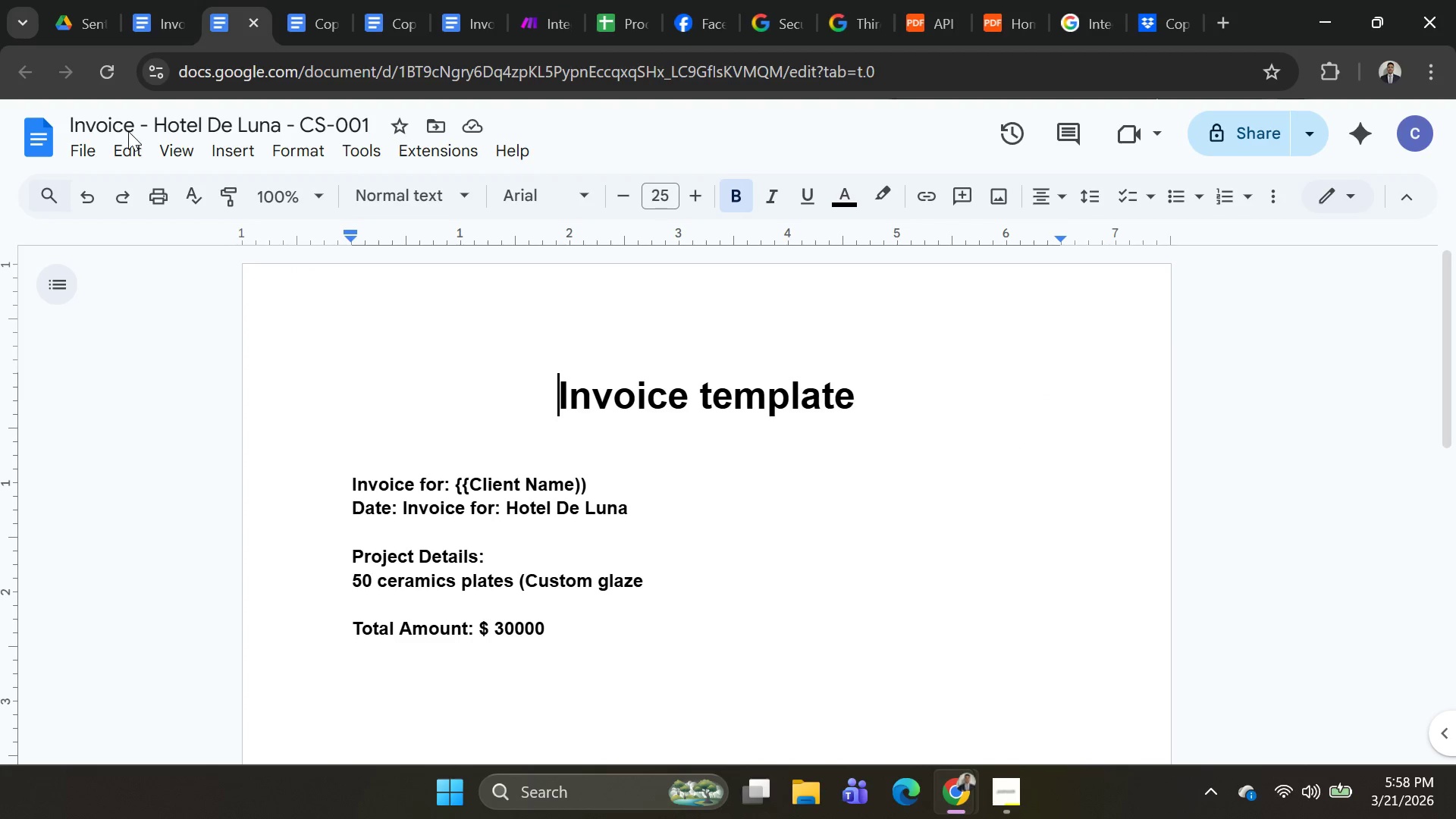 
left_click([311, 20])
 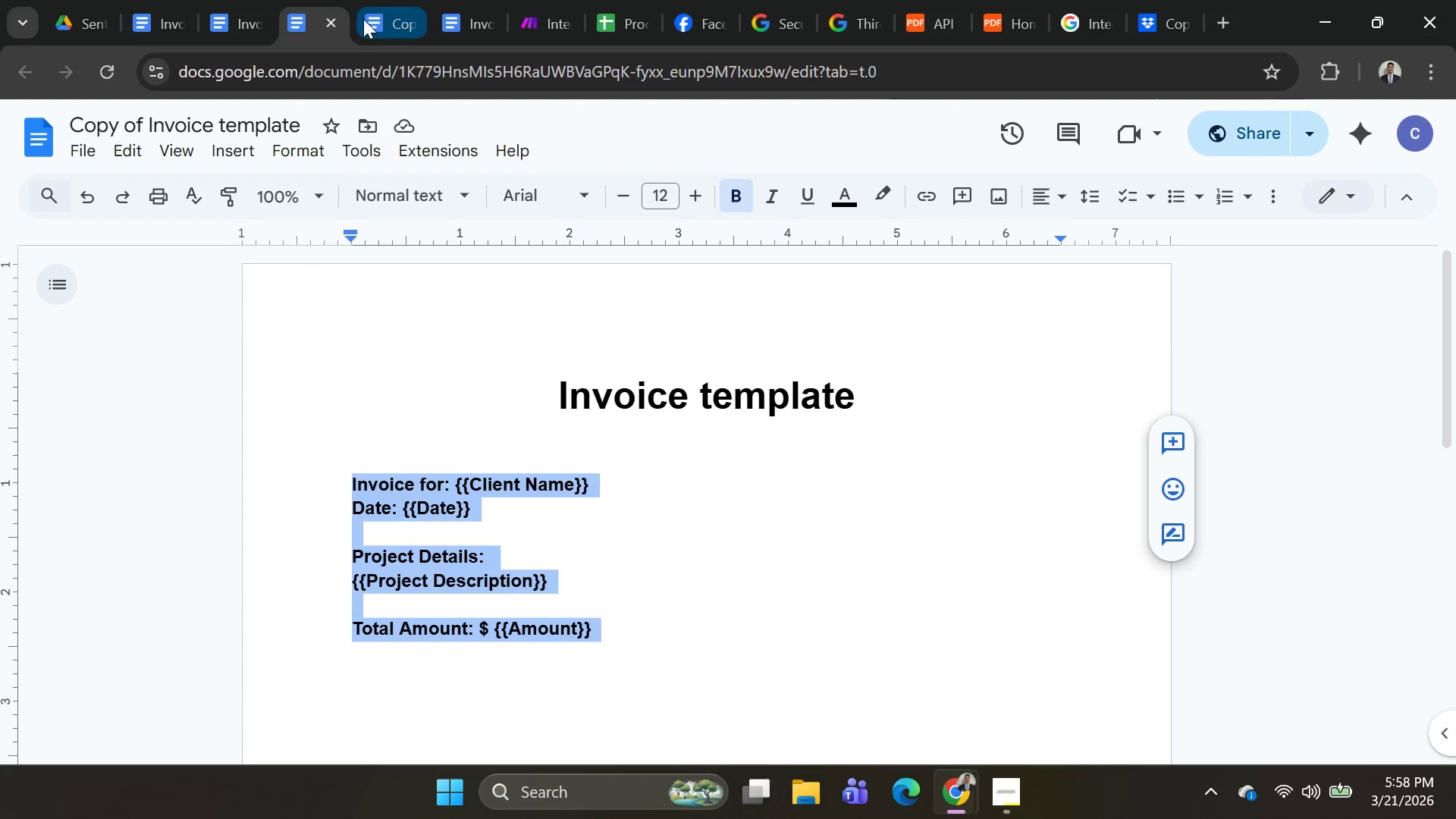 
left_click([370, 18])
 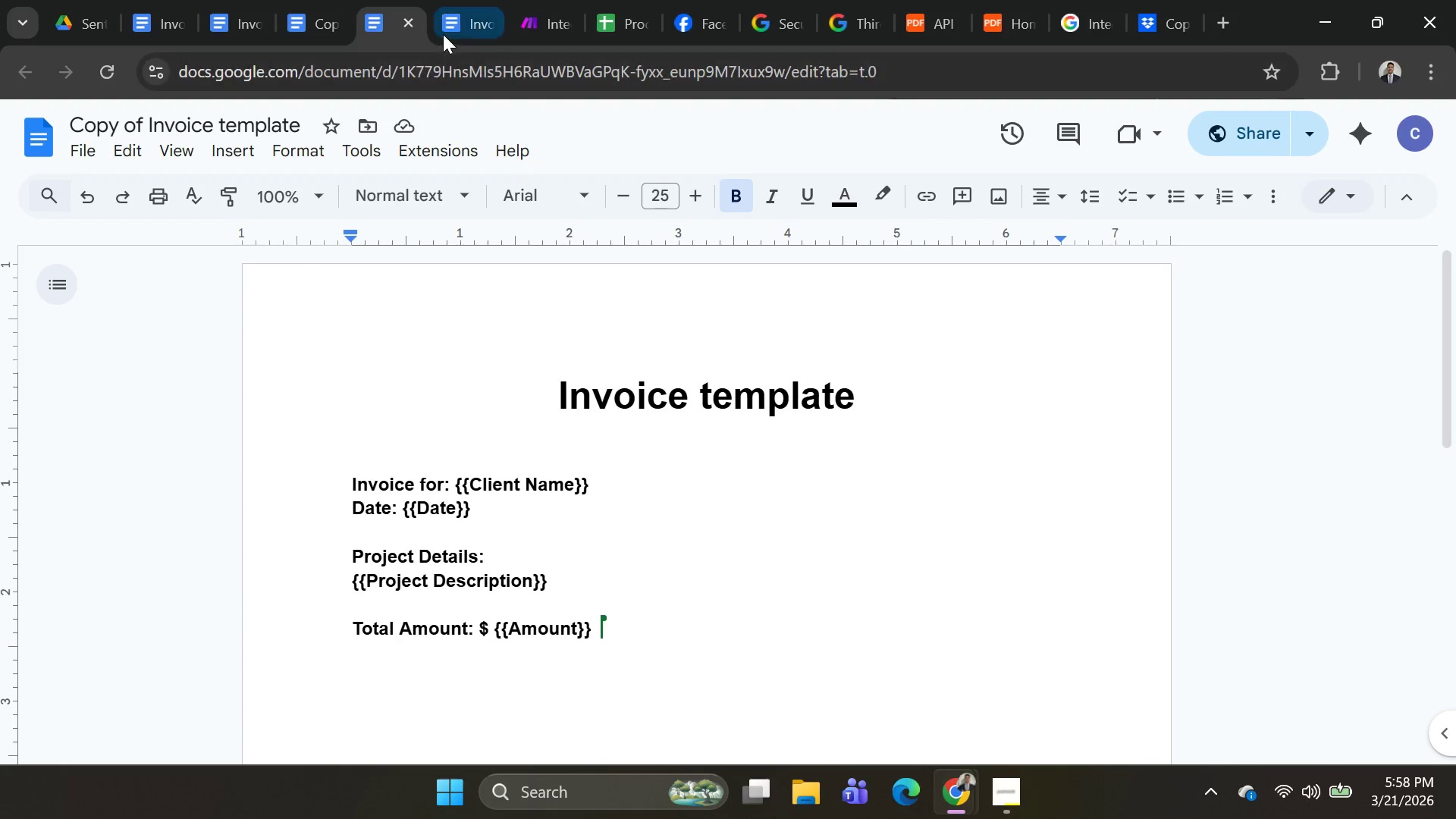 
left_click([453, 26])
 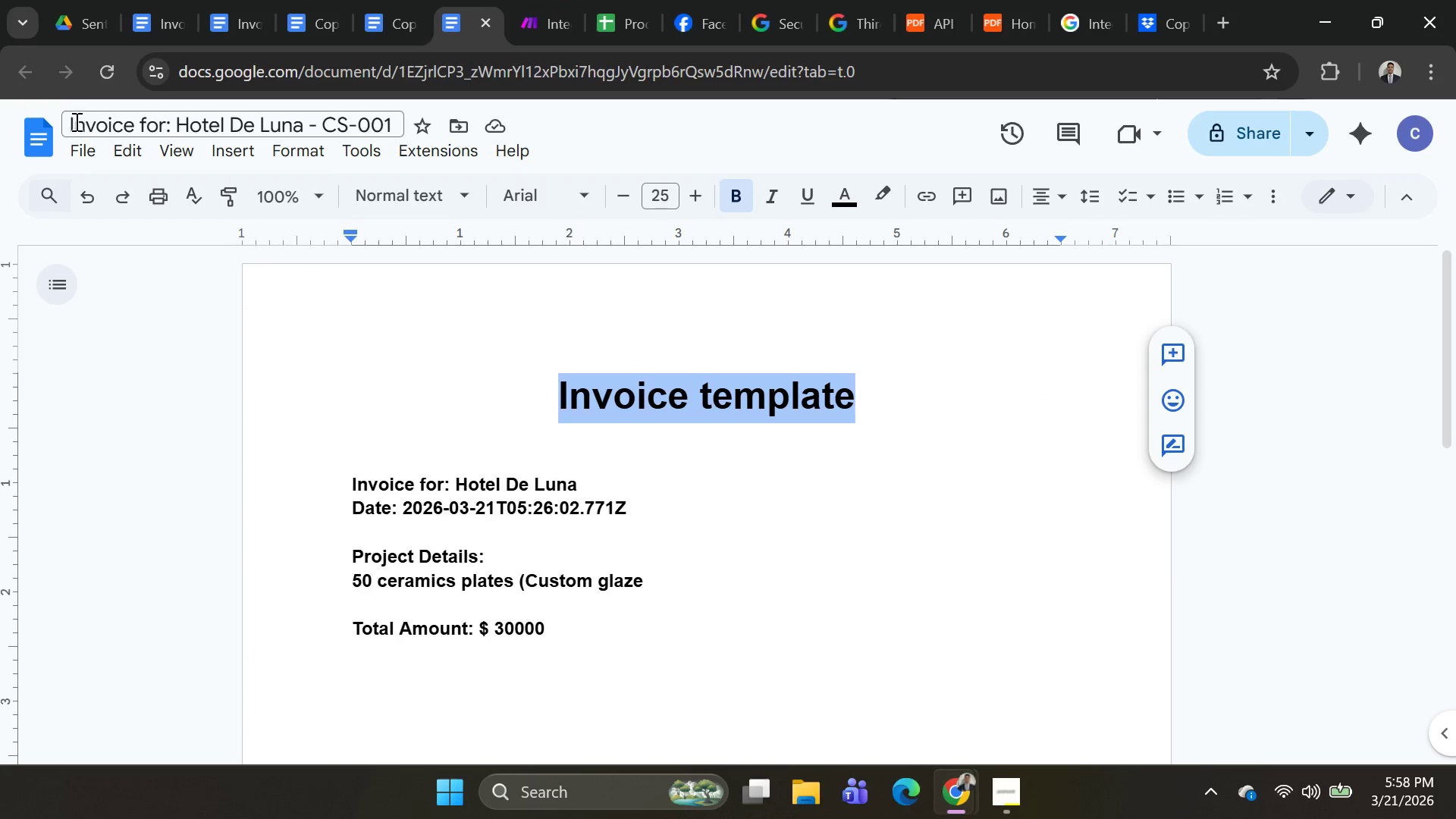 
left_click_drag(start_coordinate=[64, 117], to_coordinate=[228, 124])
 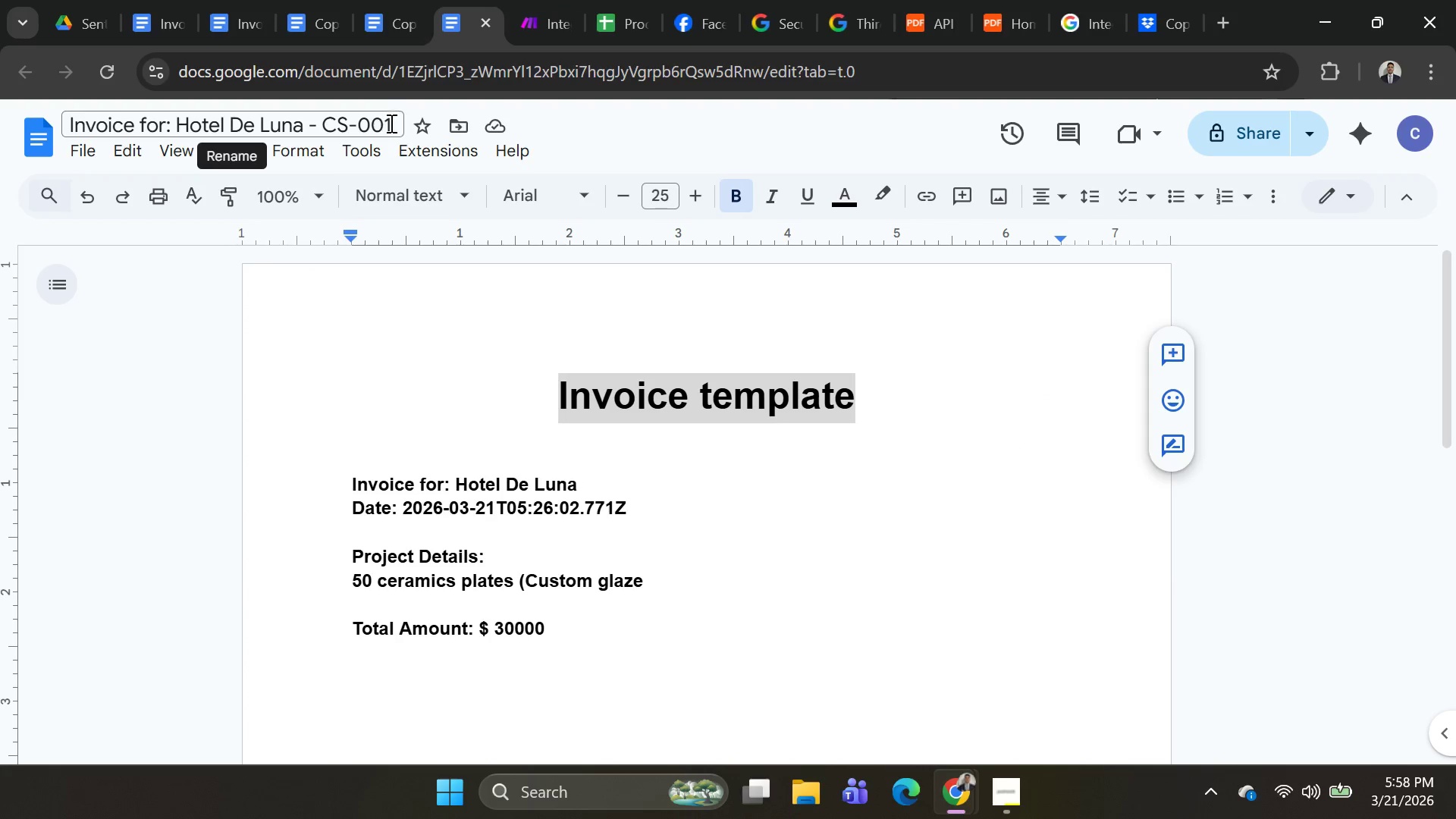 
left_click_drag(start_coordinate=[392, 124], to_coordinate=[60, 133])
 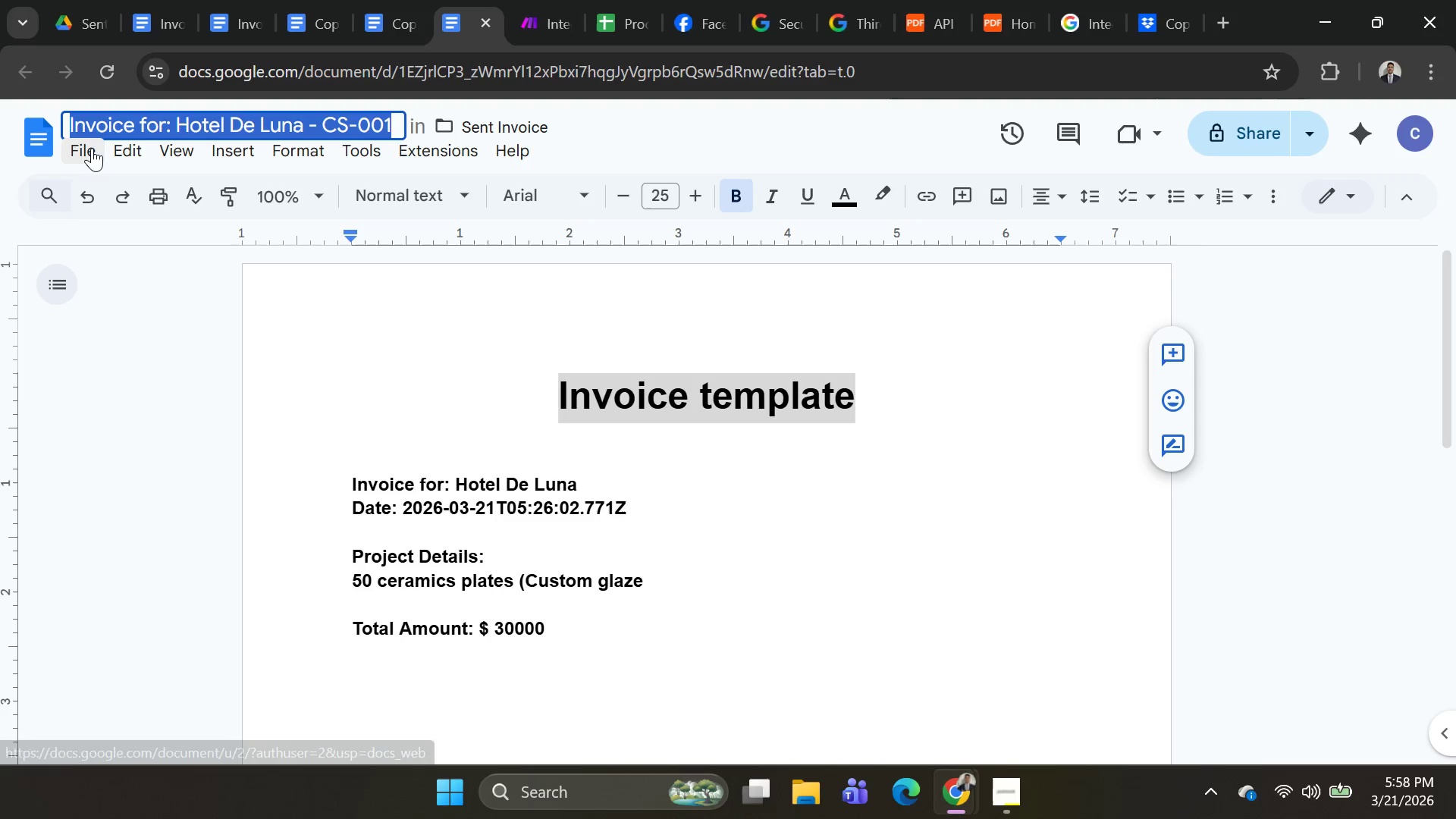 
key(Control+C)
 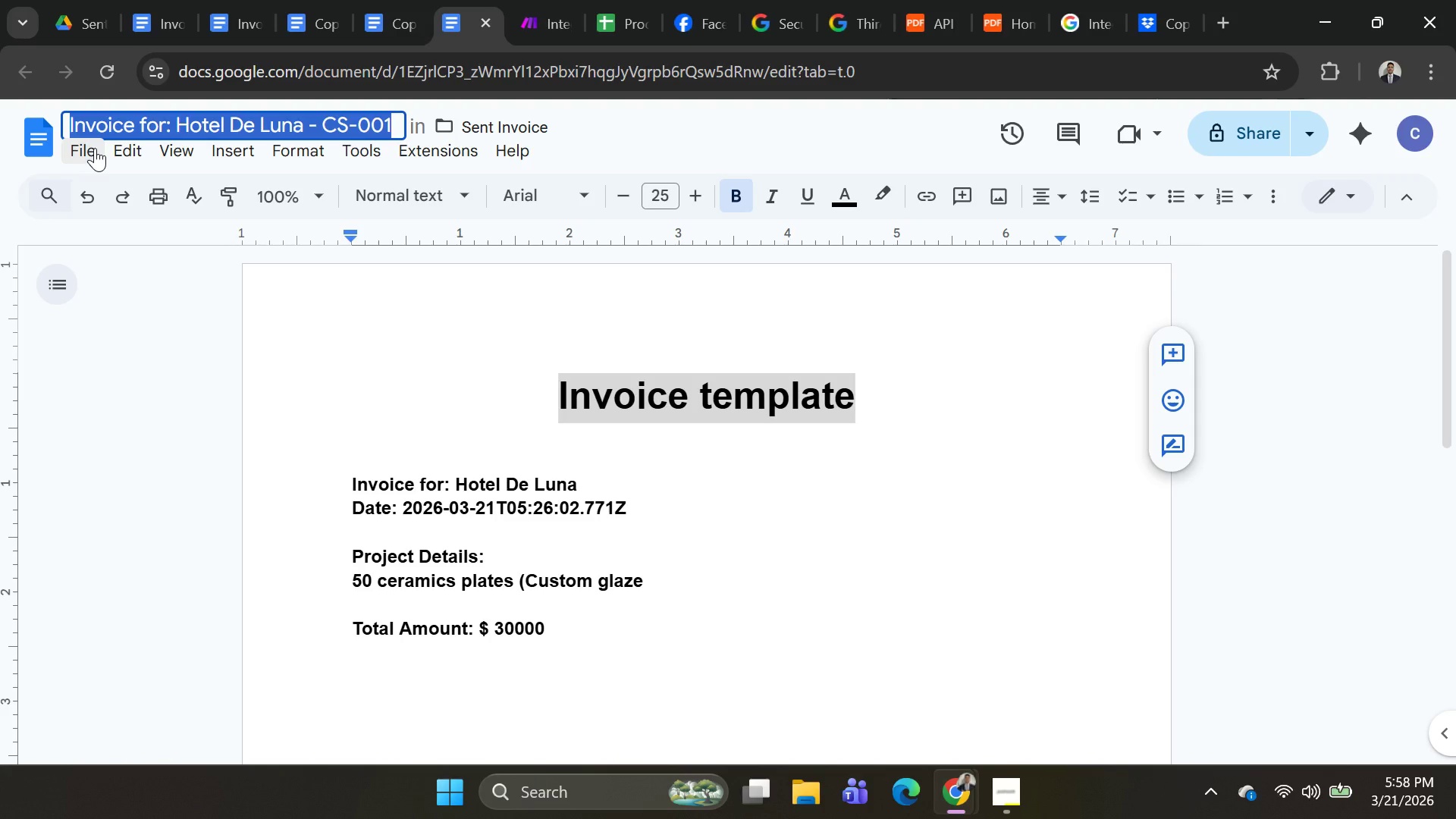 
key(Control+C)
 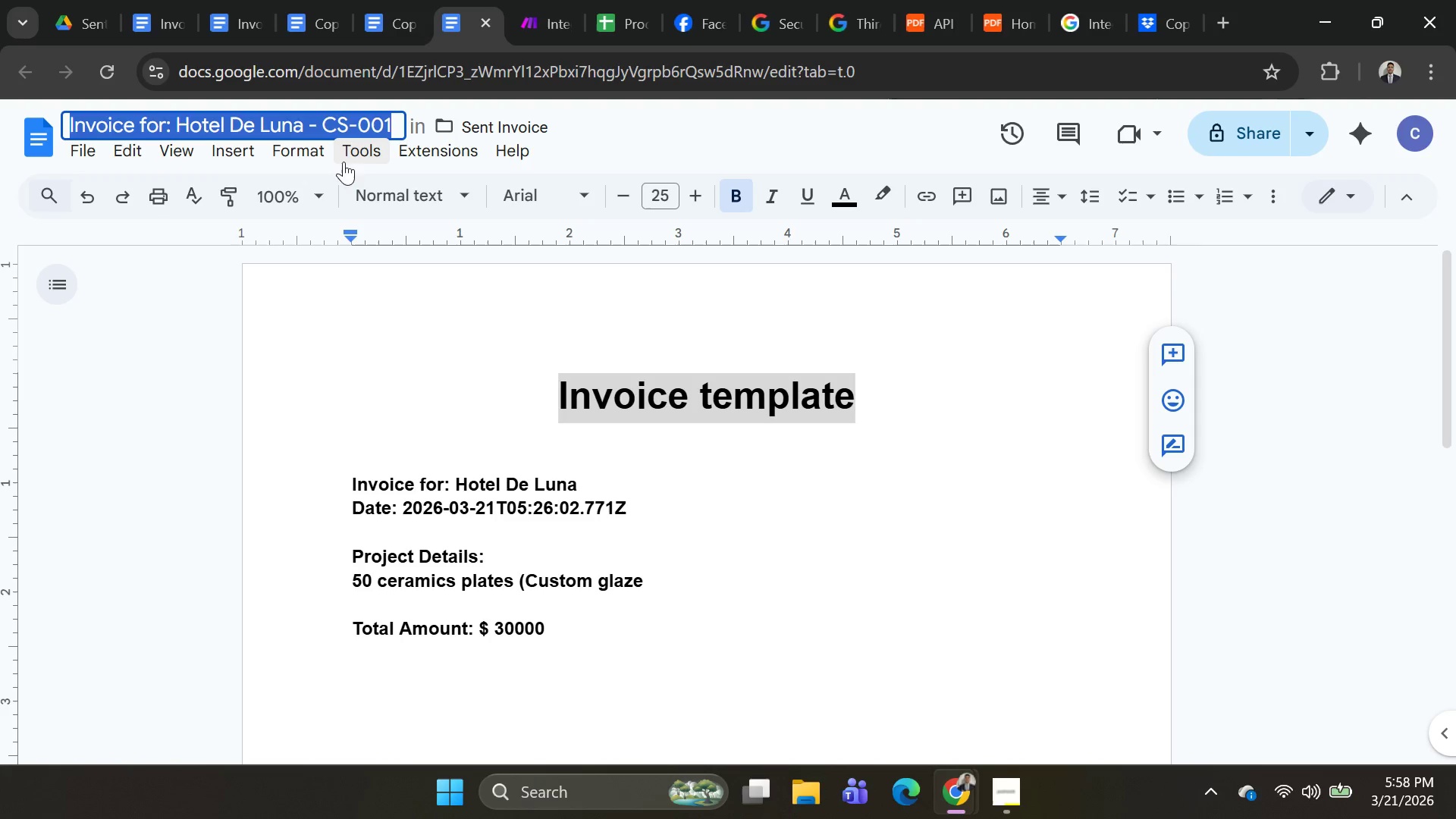 
key(Alt+AltLeft)
 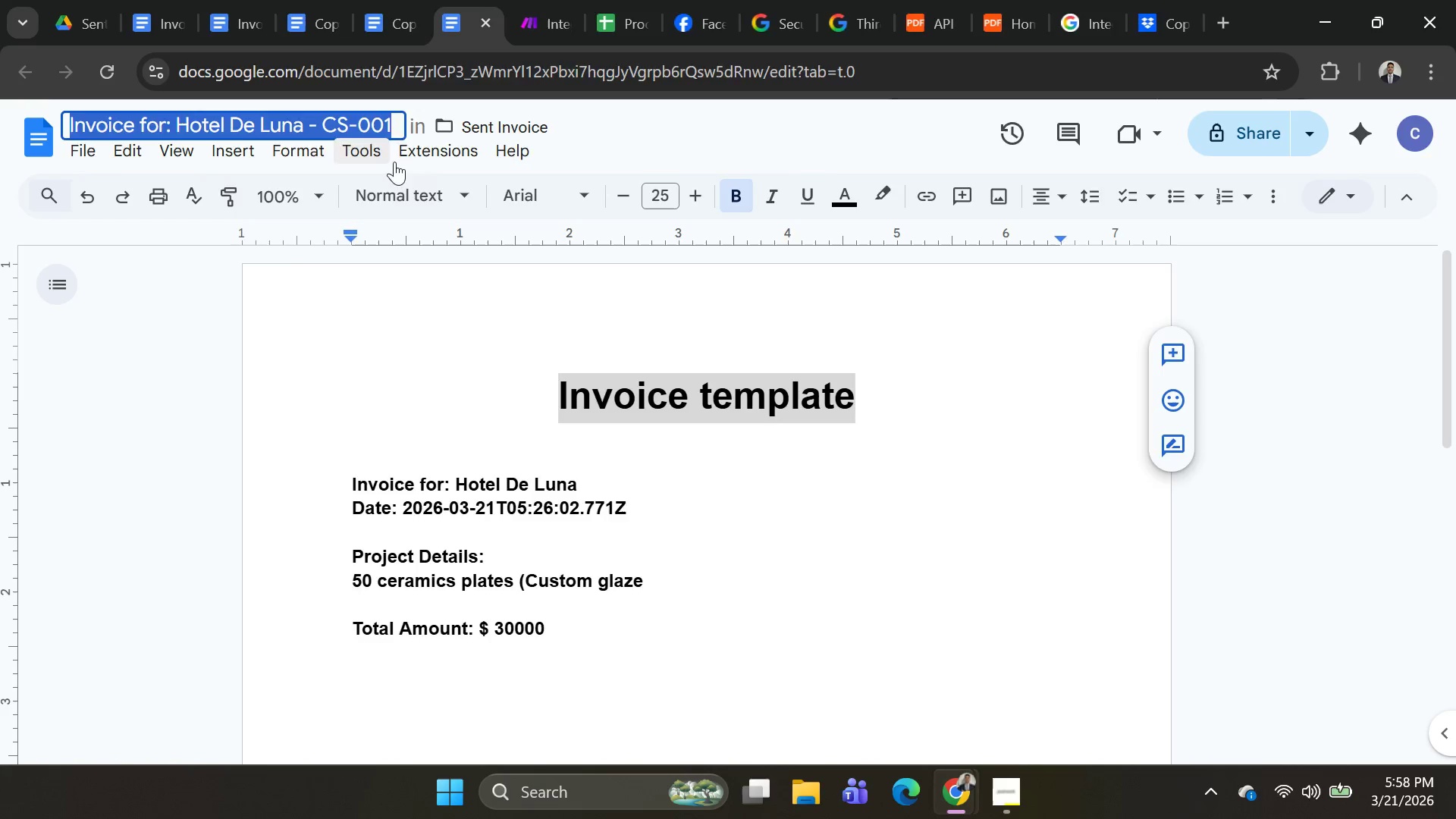 
key(Alt+Tab)